 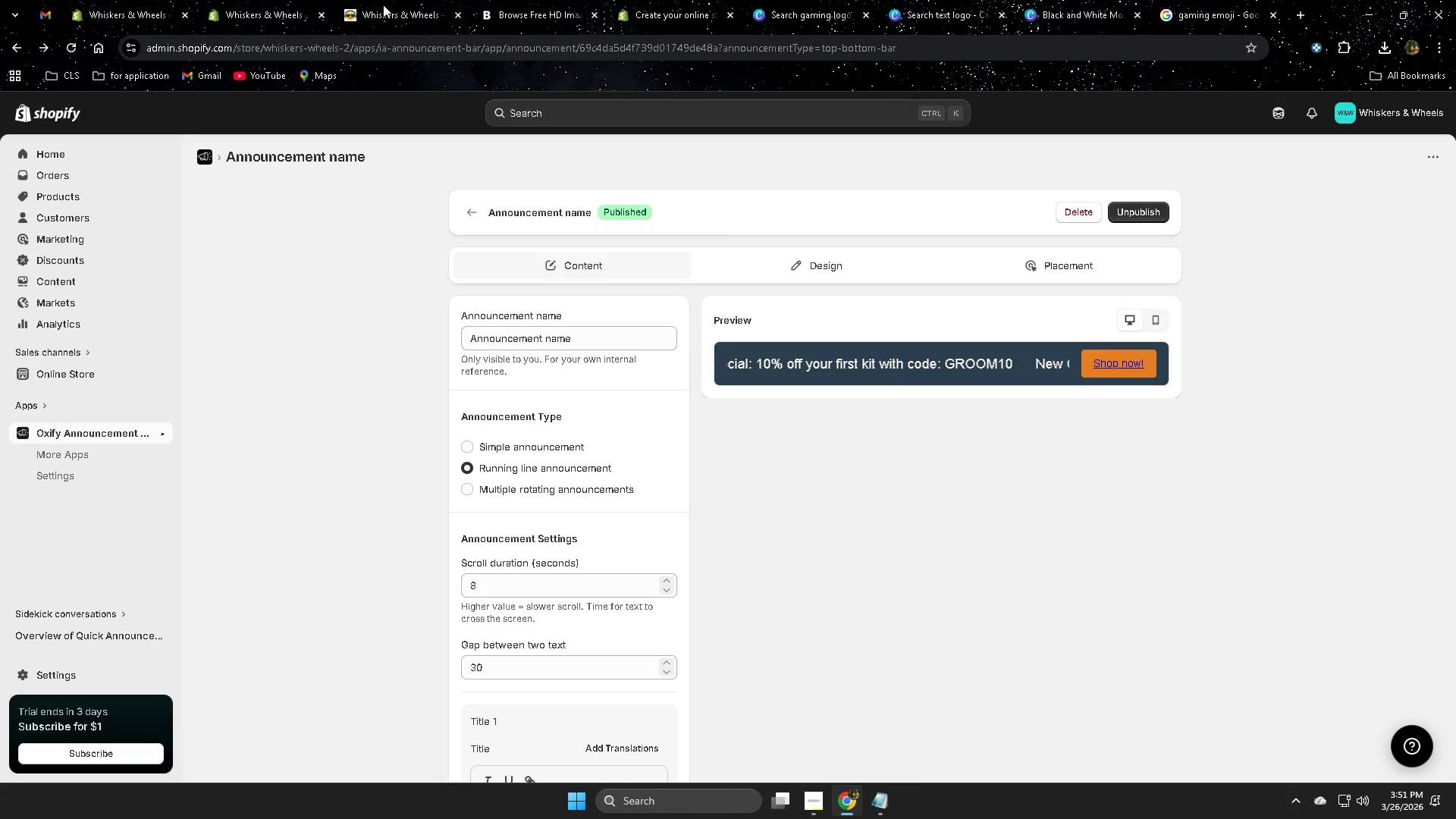 
left_click([65, 46])
 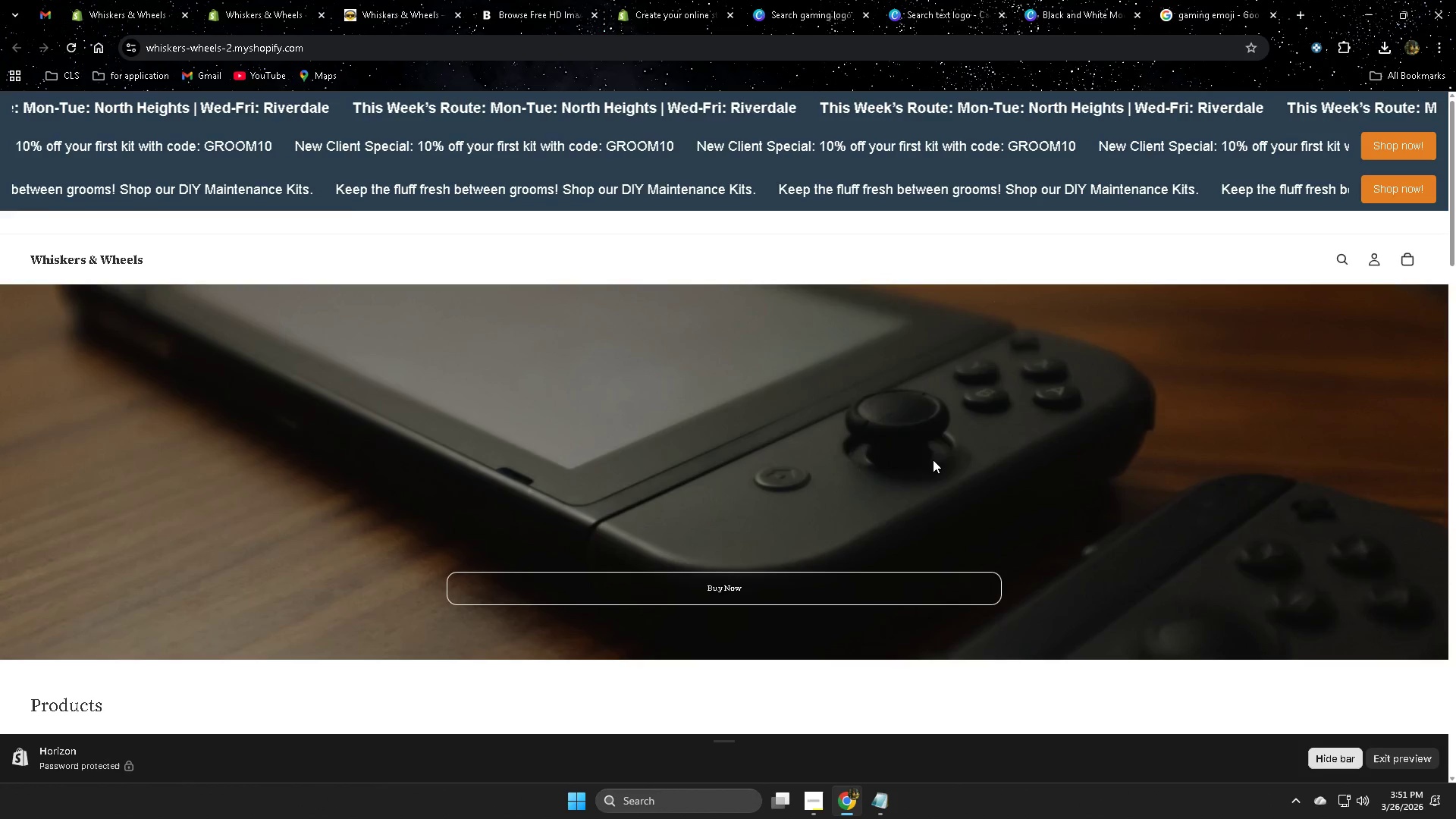 
scroll: coordinate [936, 529], scroll_direction: down, amount: 1.0
 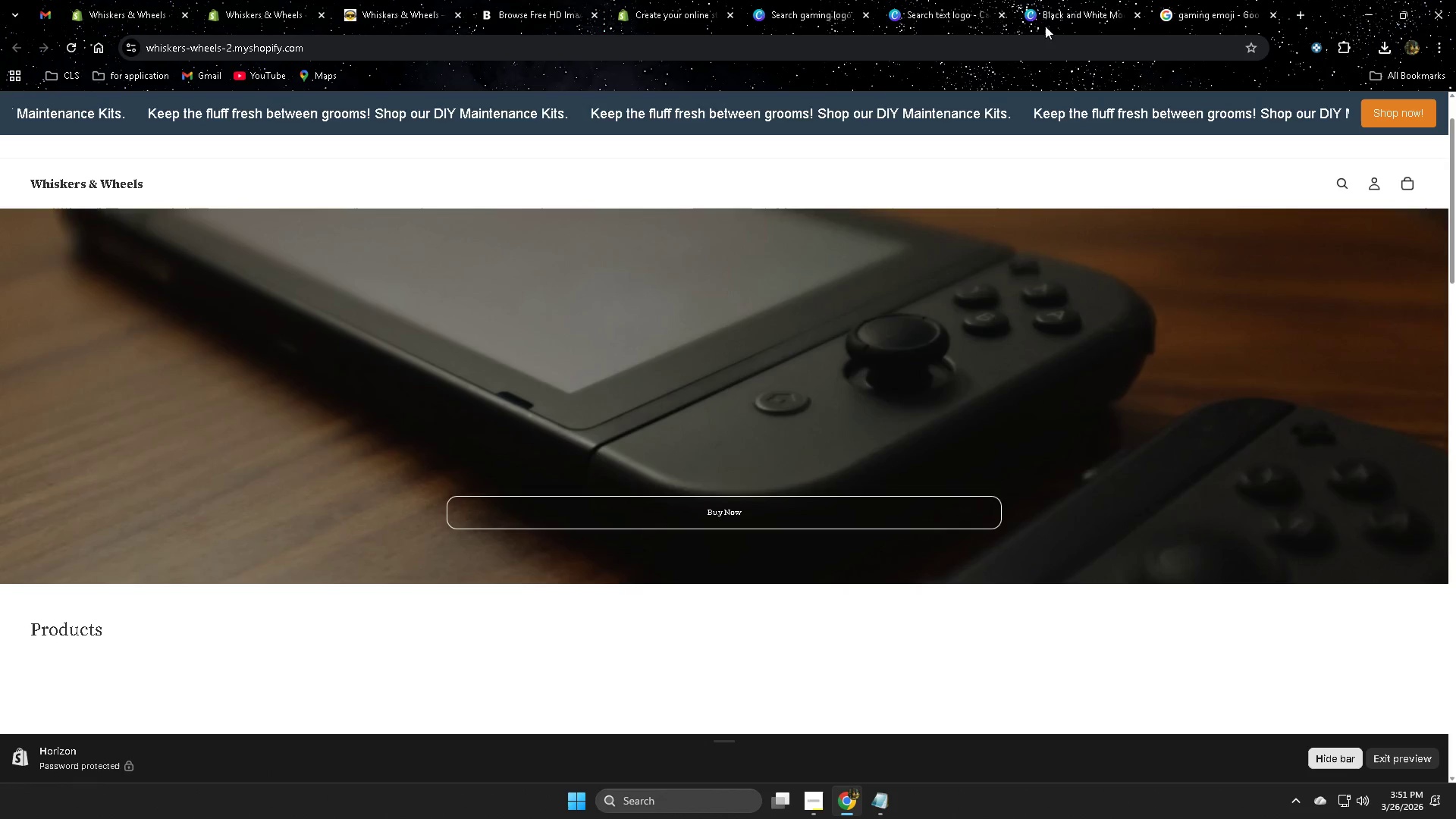 
left_click([676, 12])
 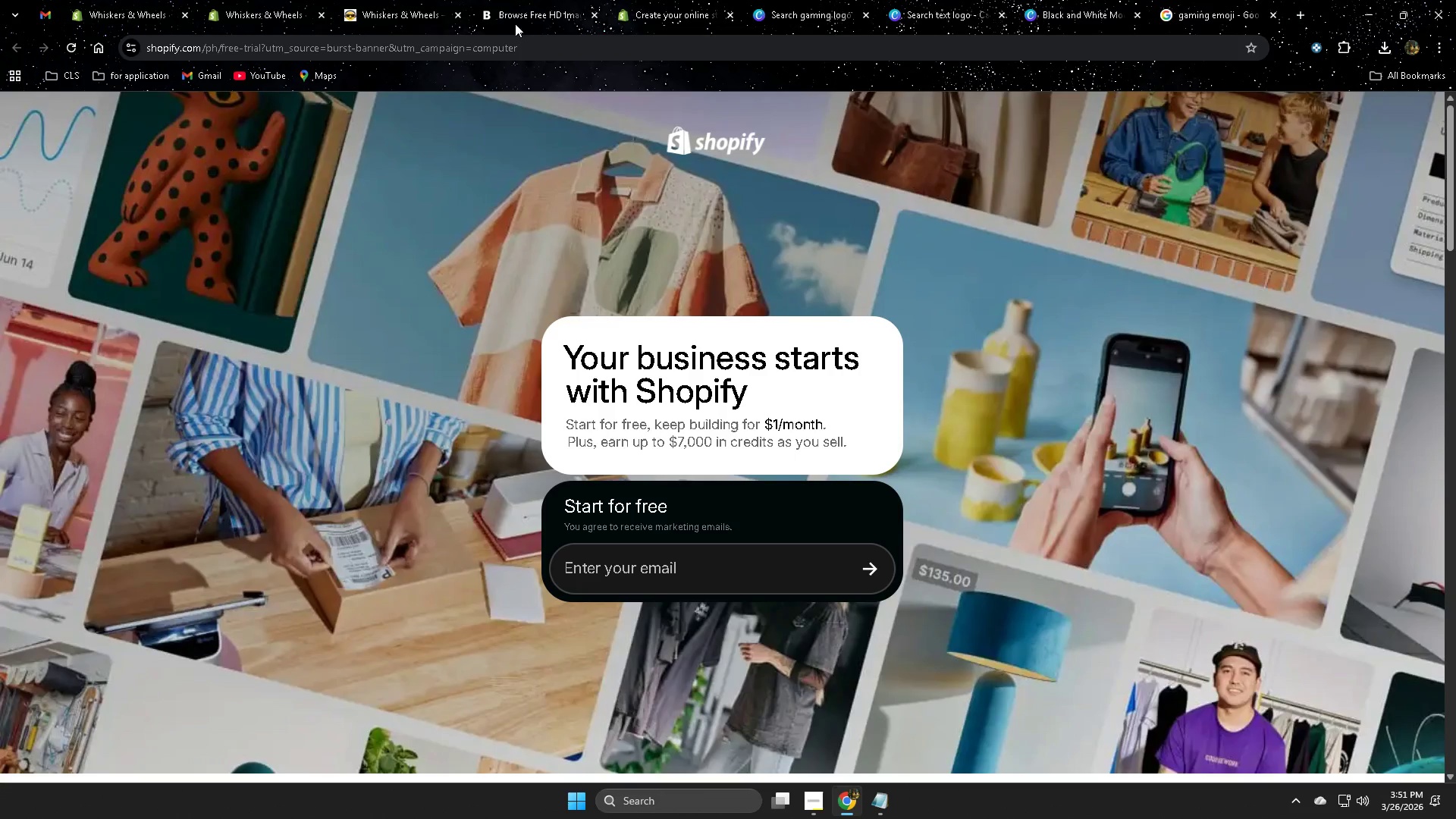 
key(Control+ControlLeft)
 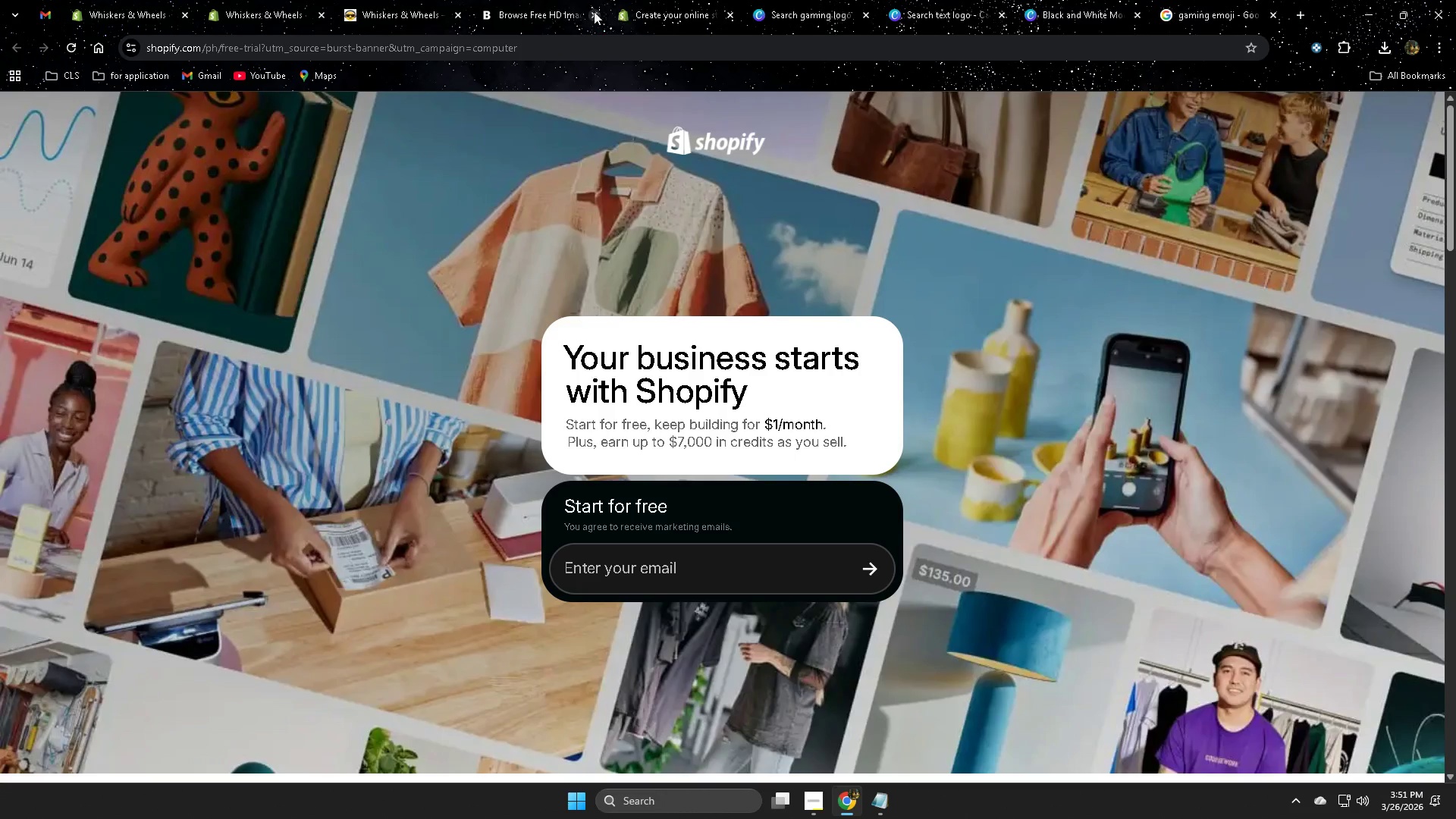 
key(Control+W)
 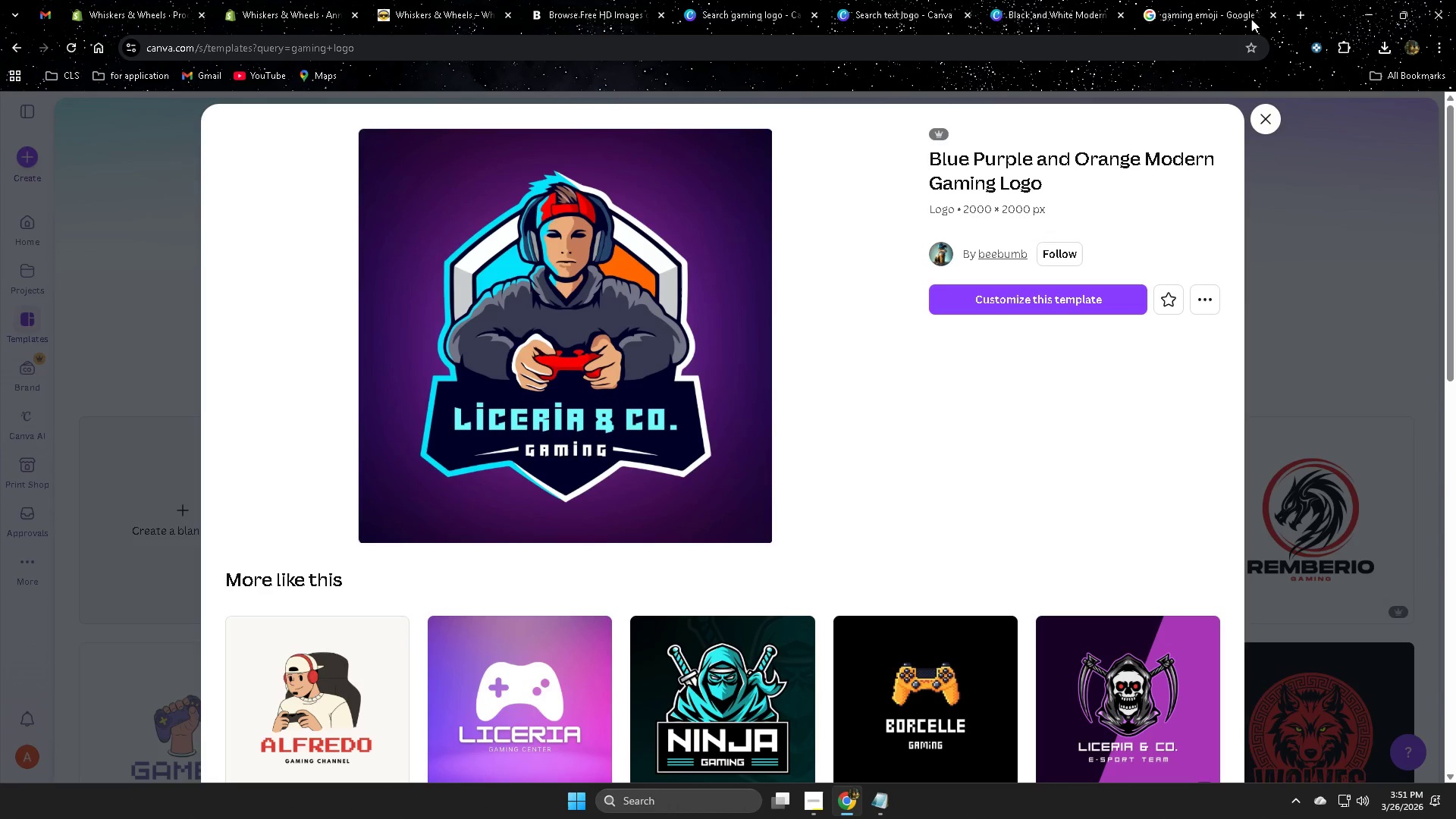 
double_click([1210, 6])
 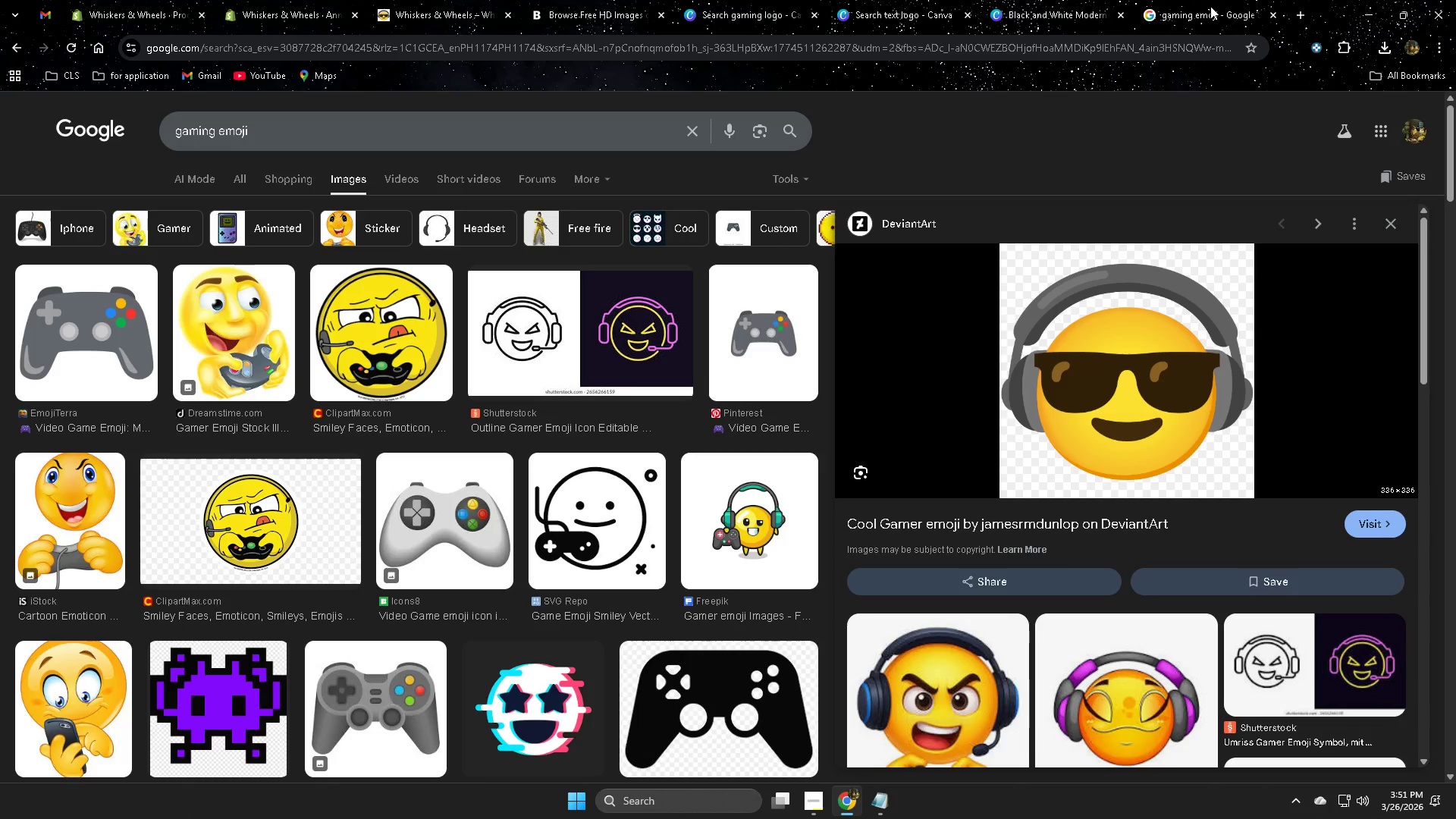 
key(Control+W)
 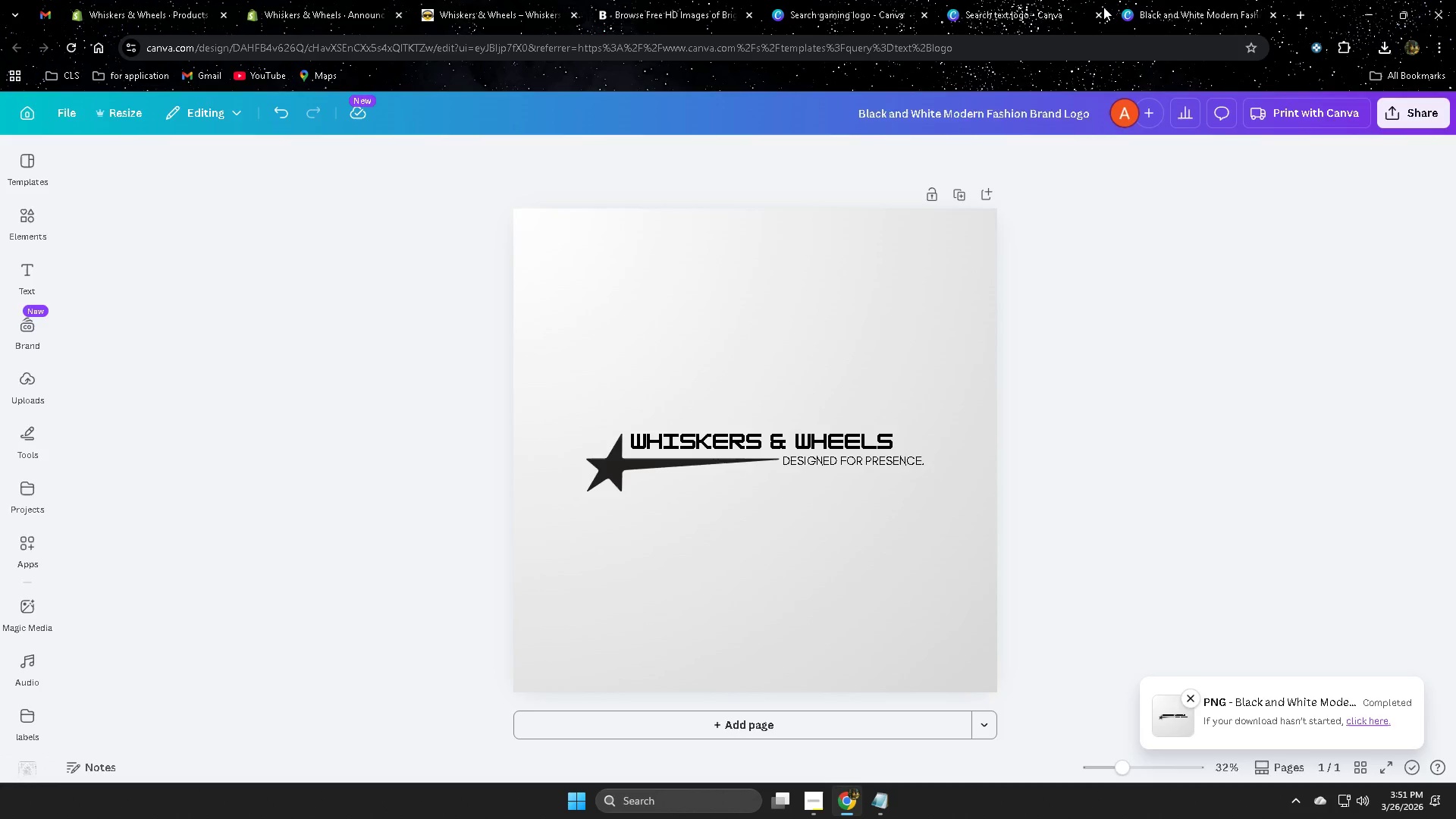 
key(Control+W)
 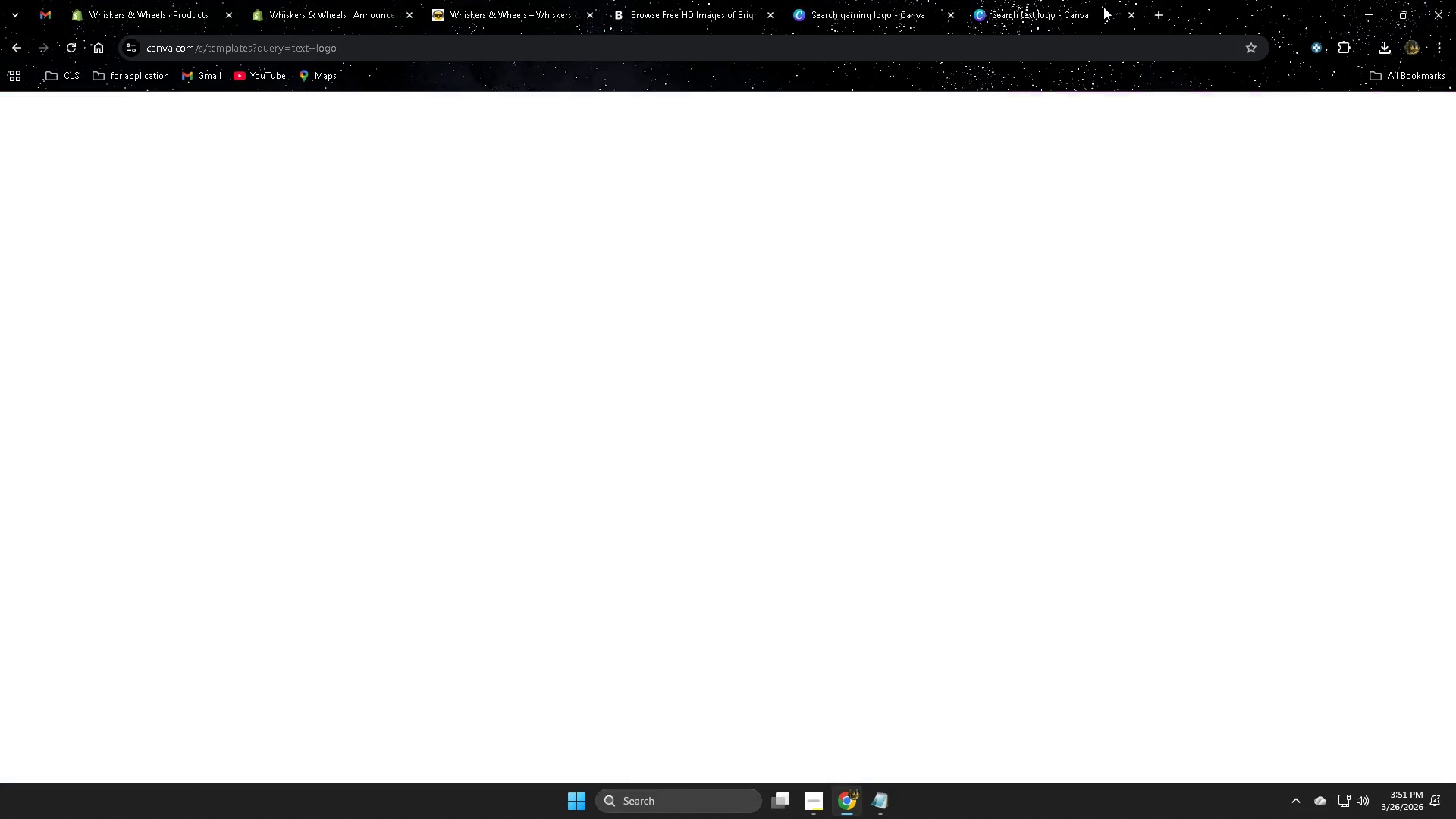 
key(Control+W)
 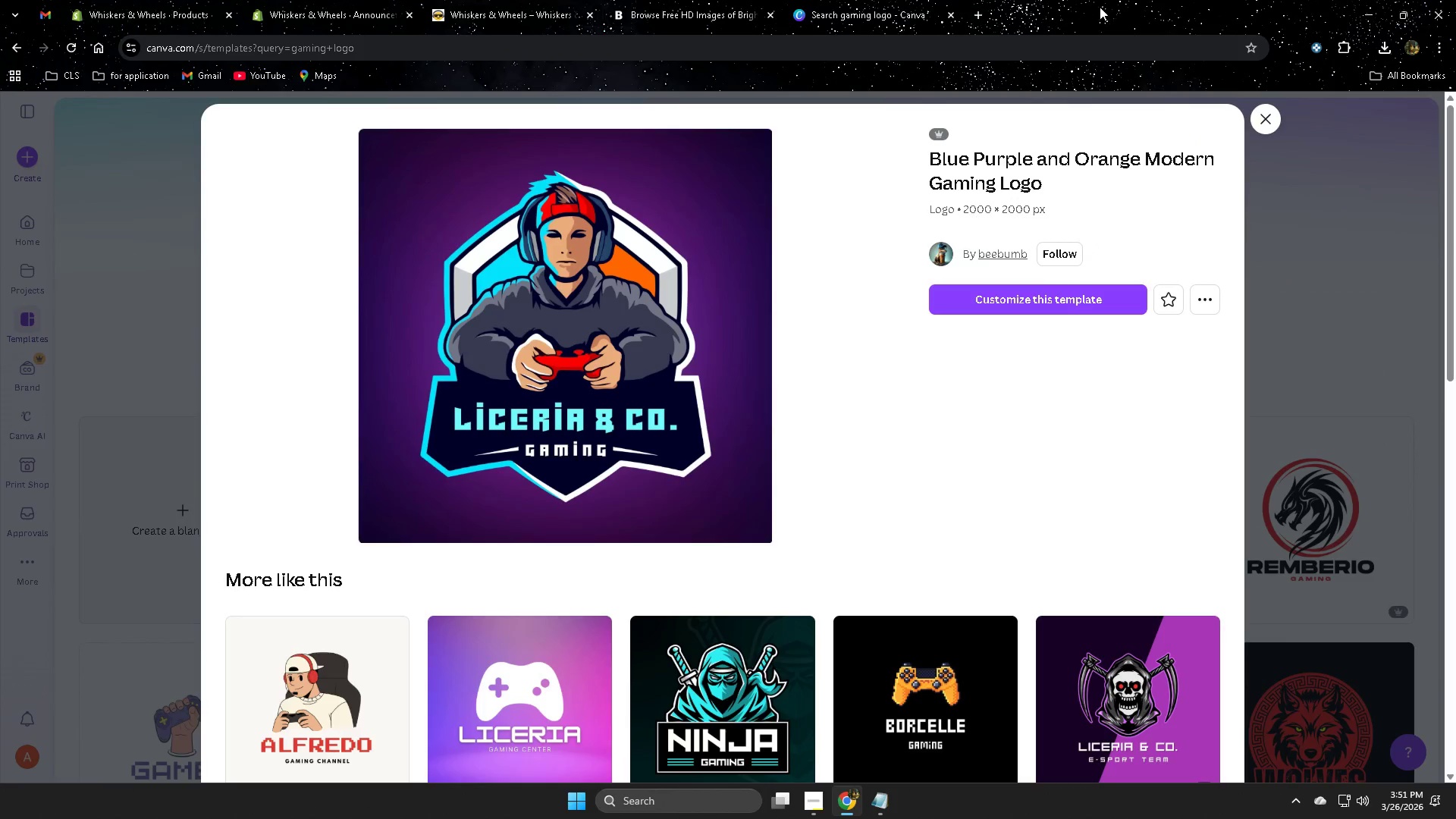 
key(Control+W)
 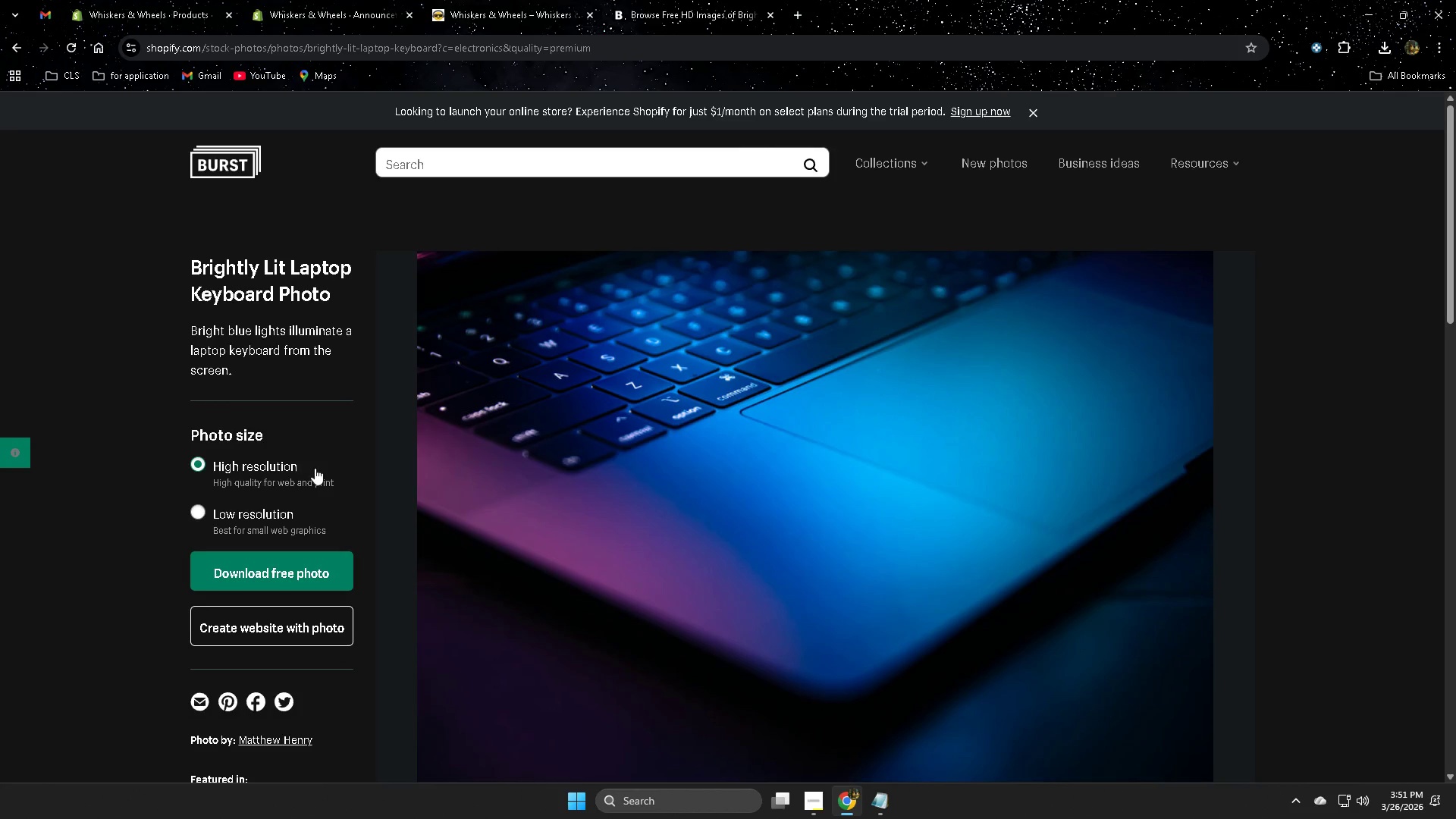 
left_click([287, 572])
 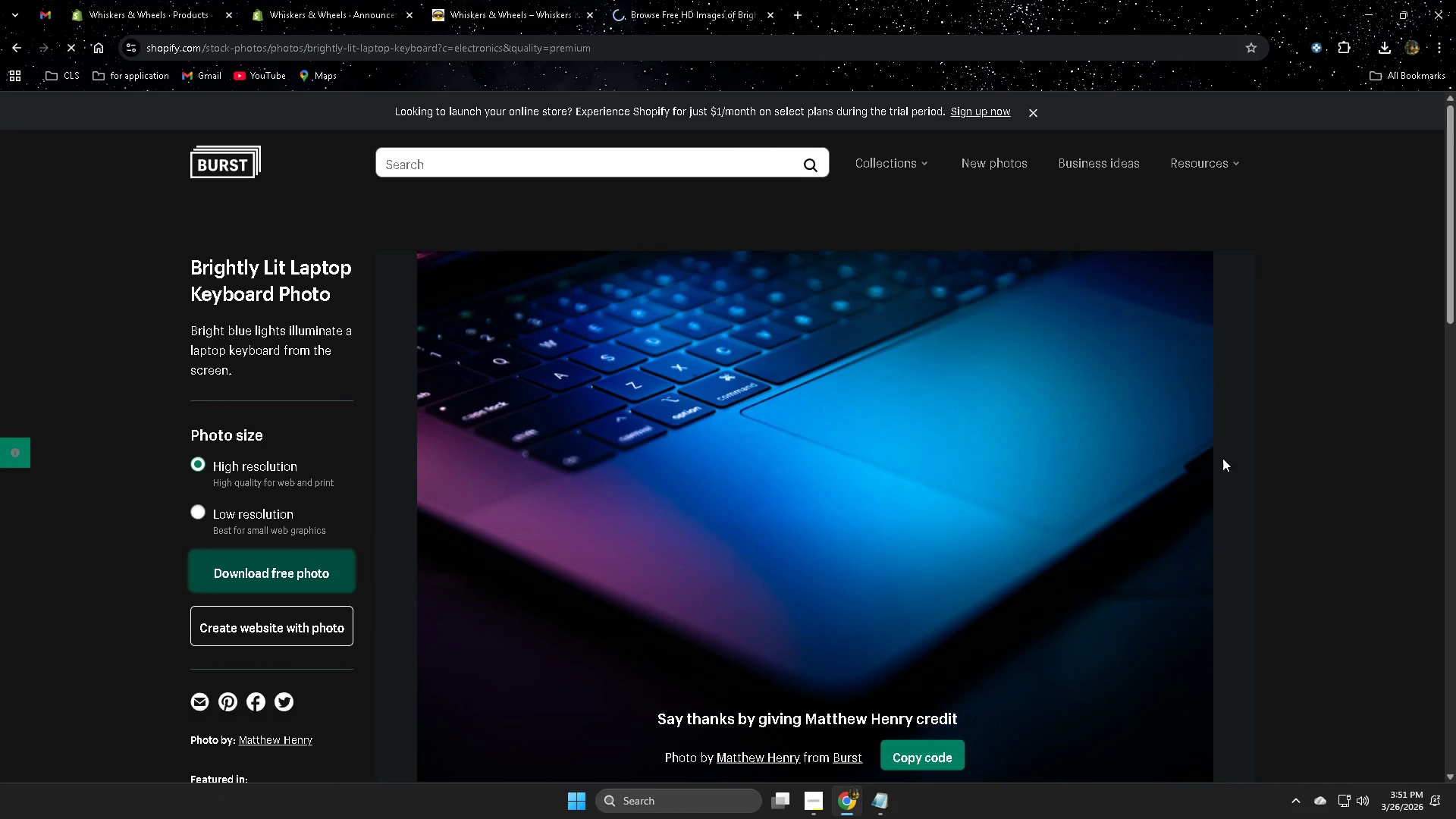 
scroll: coordinate [1221, 458], scroll_direction: down, amount: 1.0
 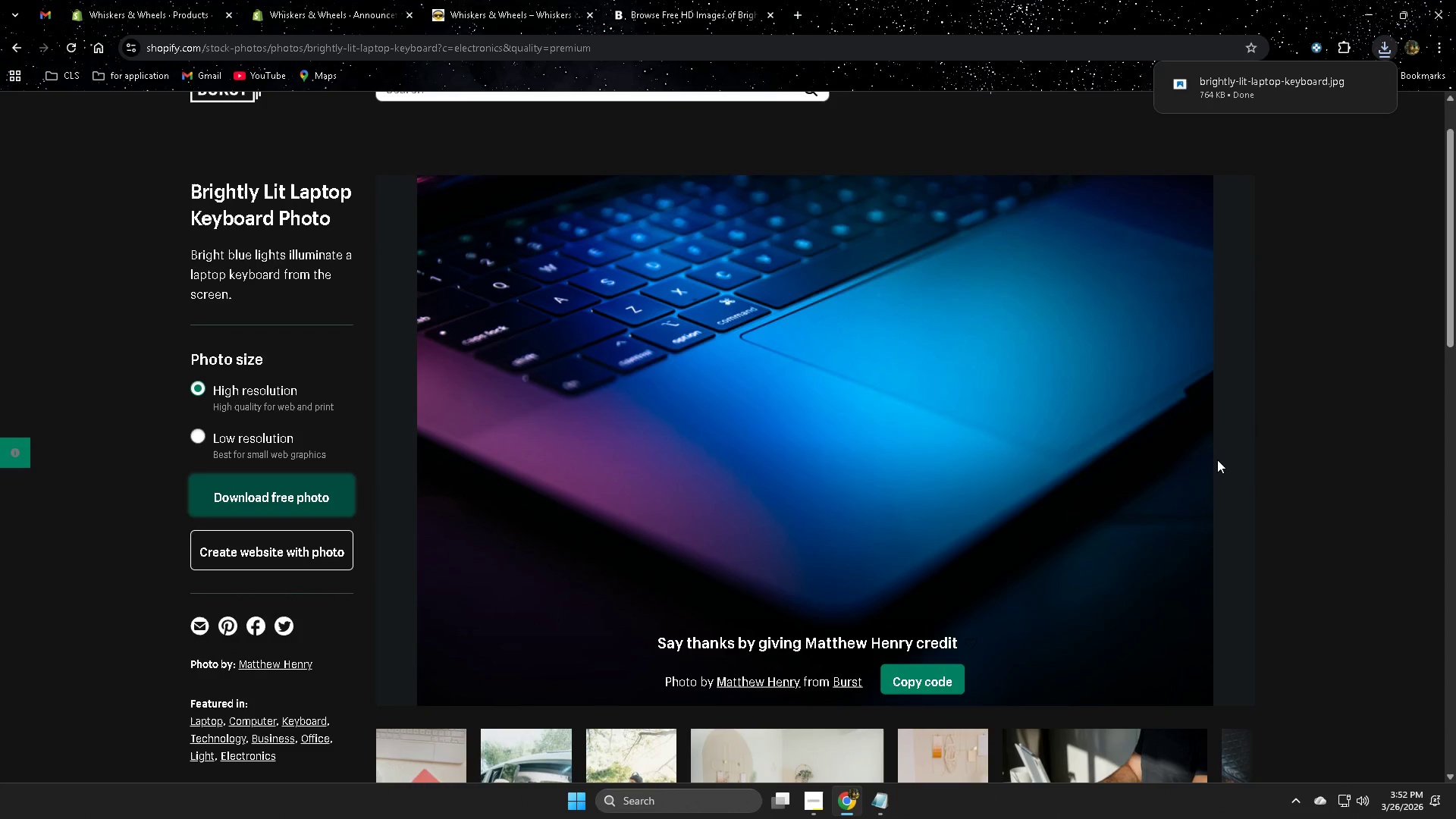 
scroll: coordinate [626, 395], scroll_direction: up, amount: 4.0
 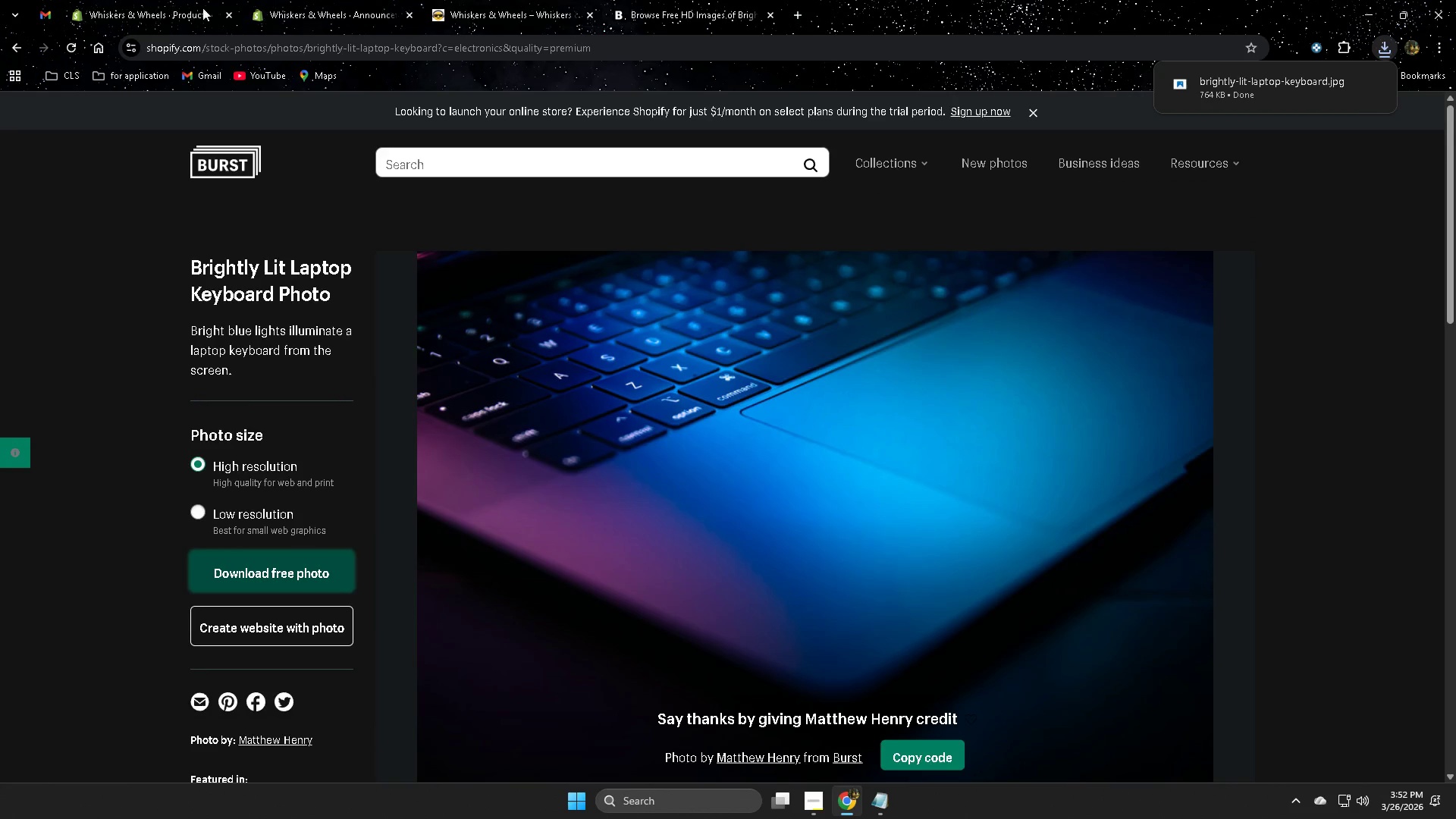 
left_click([172, 7])
 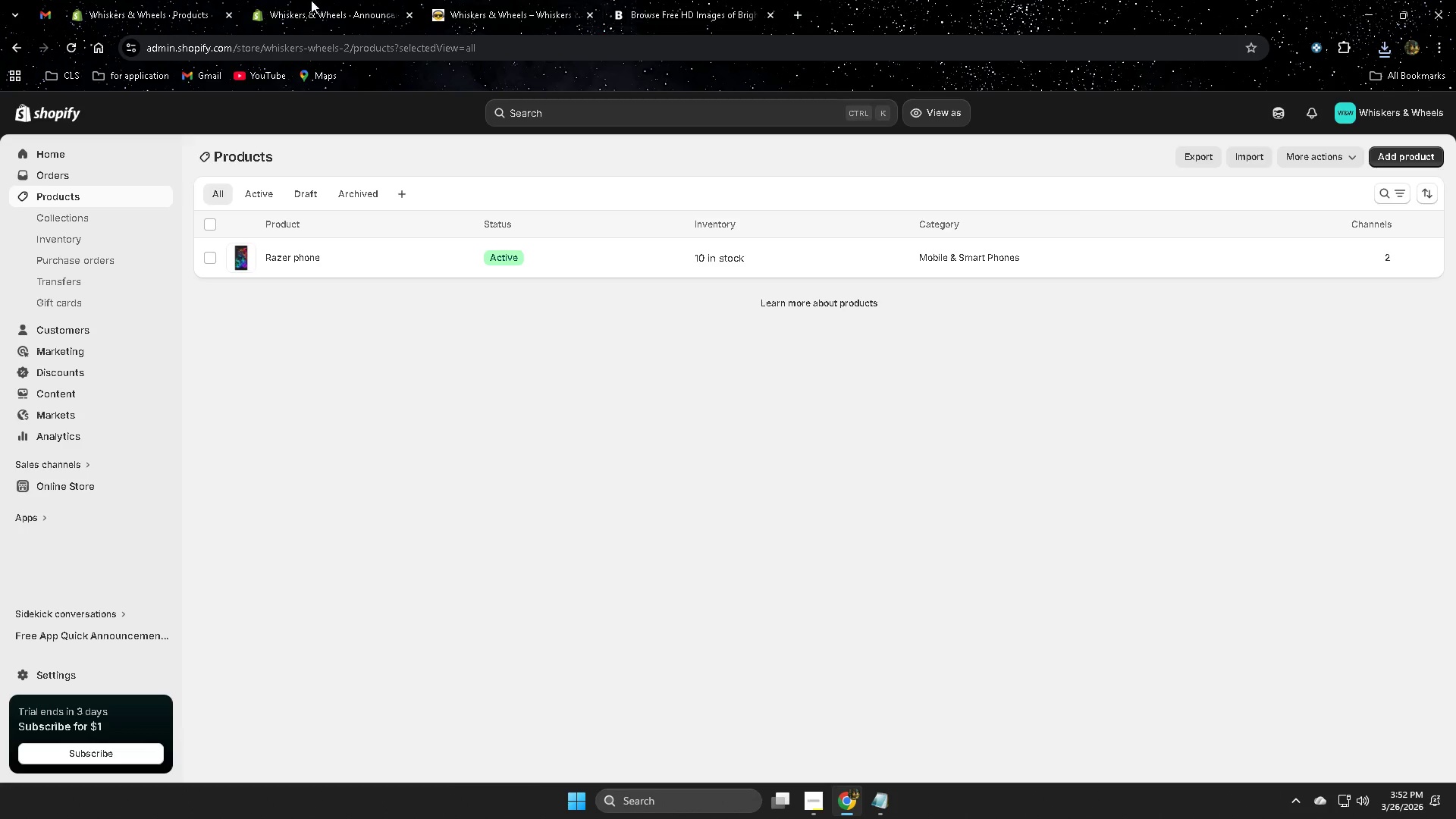 
left_click([312, 0])
 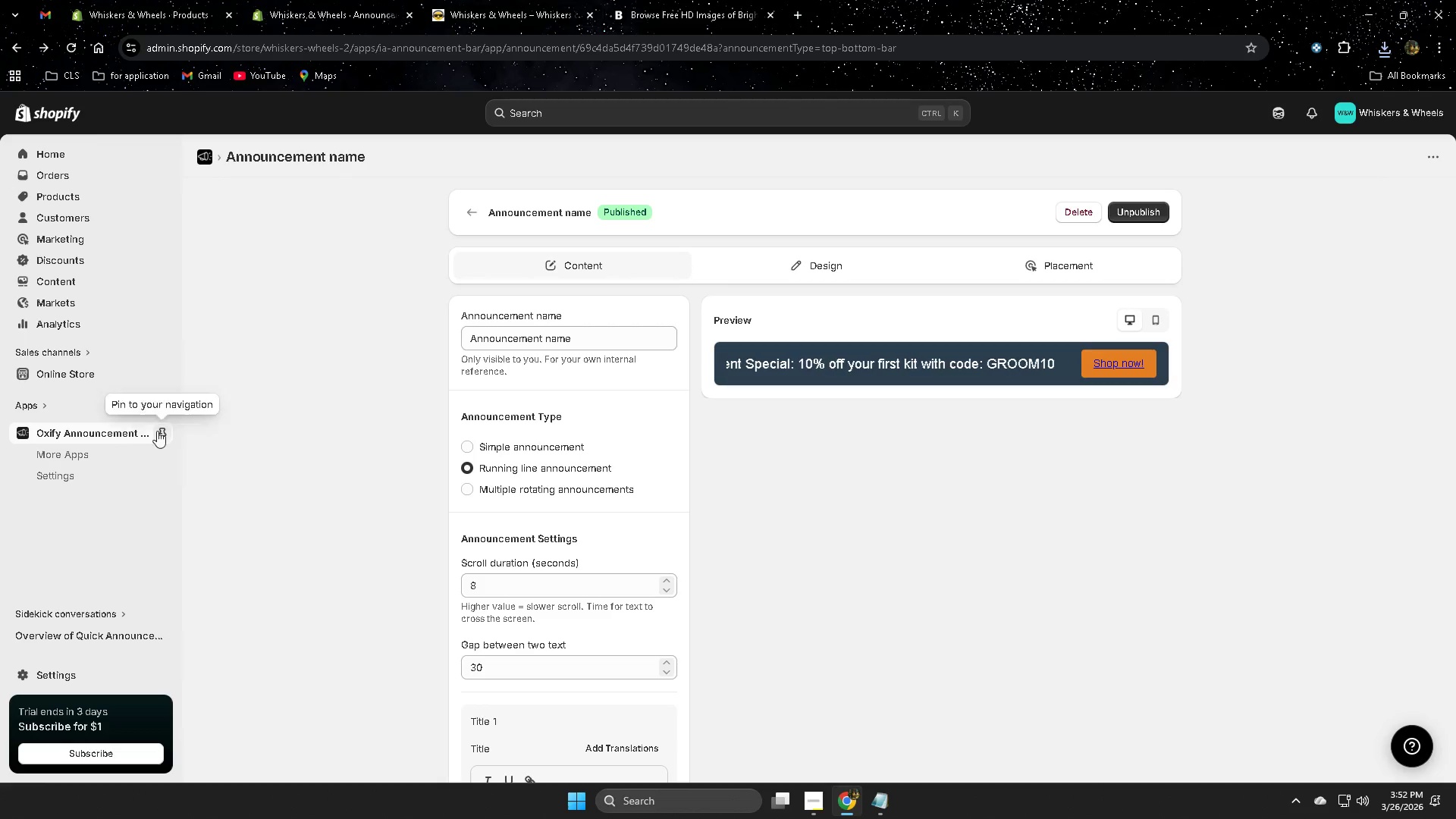 
left_click([85, 380])
 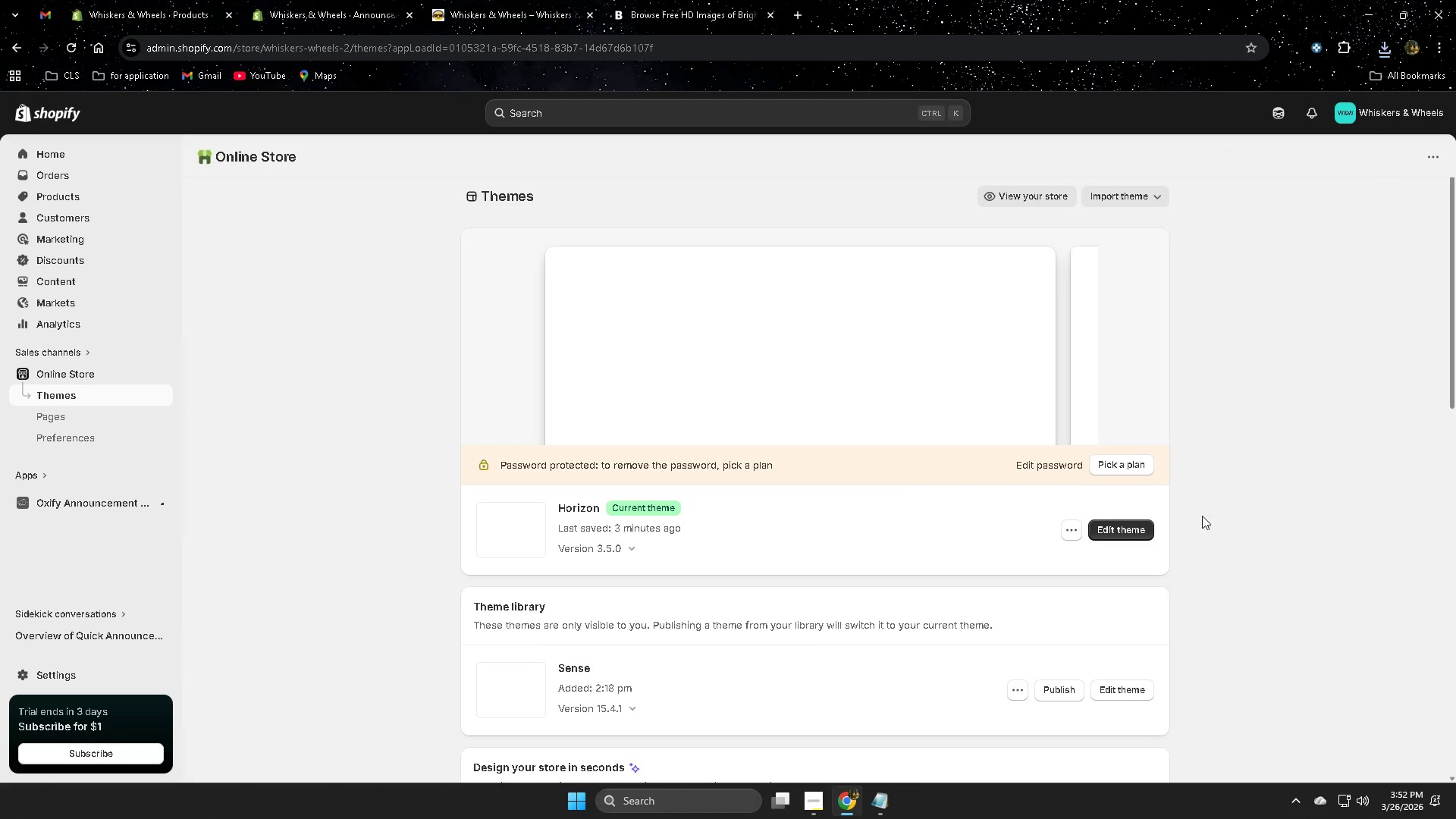 
left_click([1143, 531])
 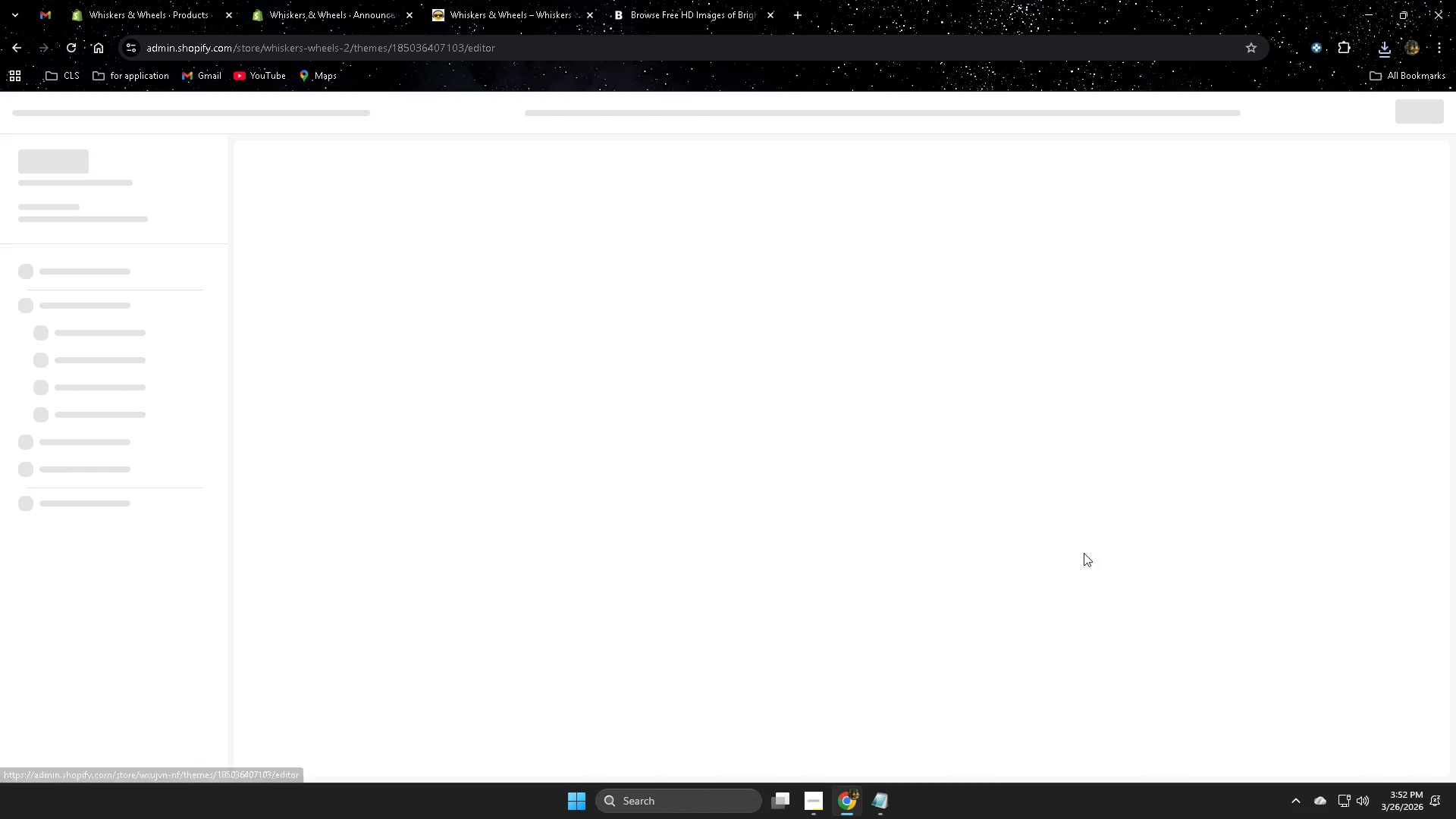 
mouse_move([961, 581])
 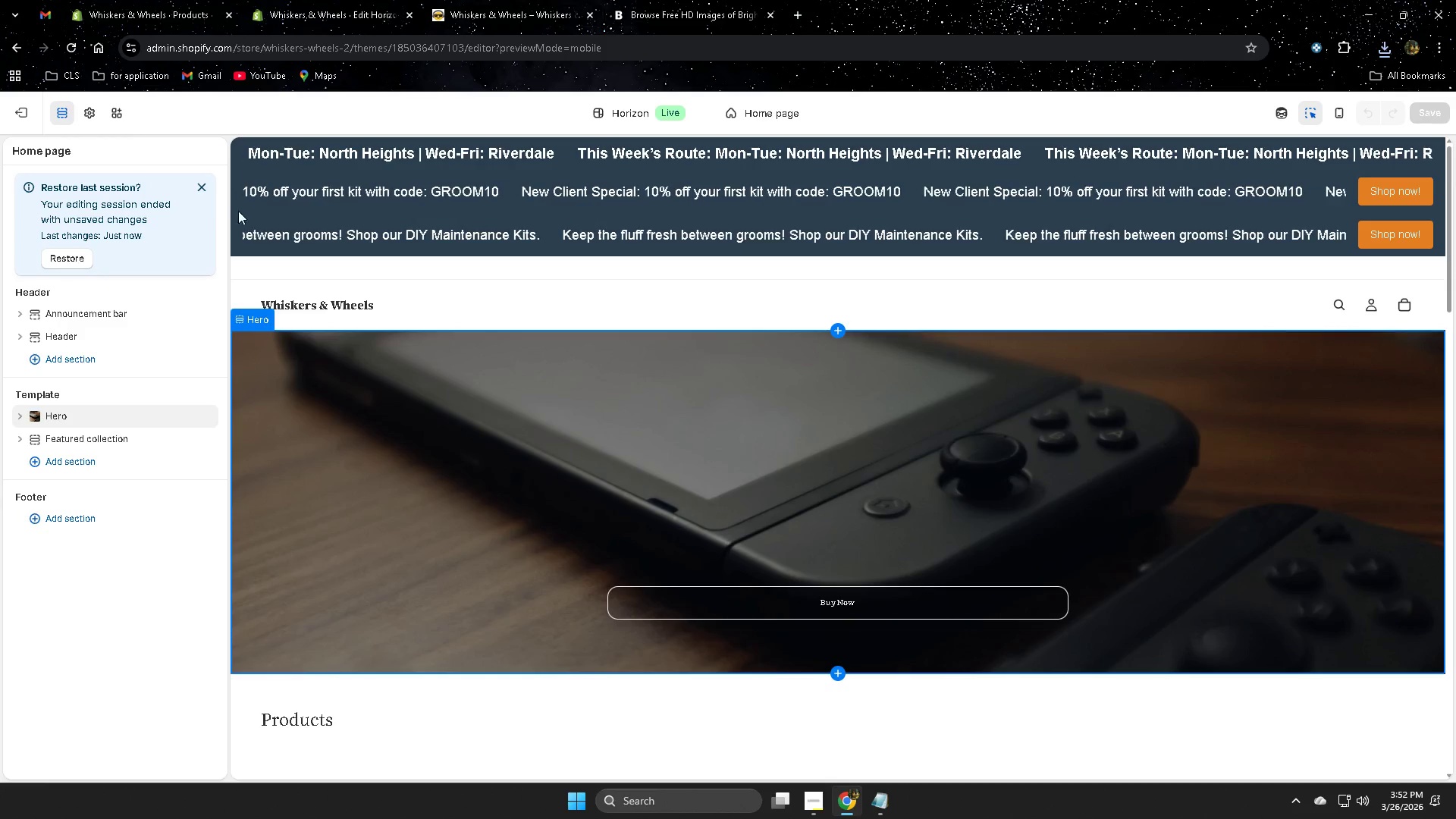 
left_click([201, 192])
 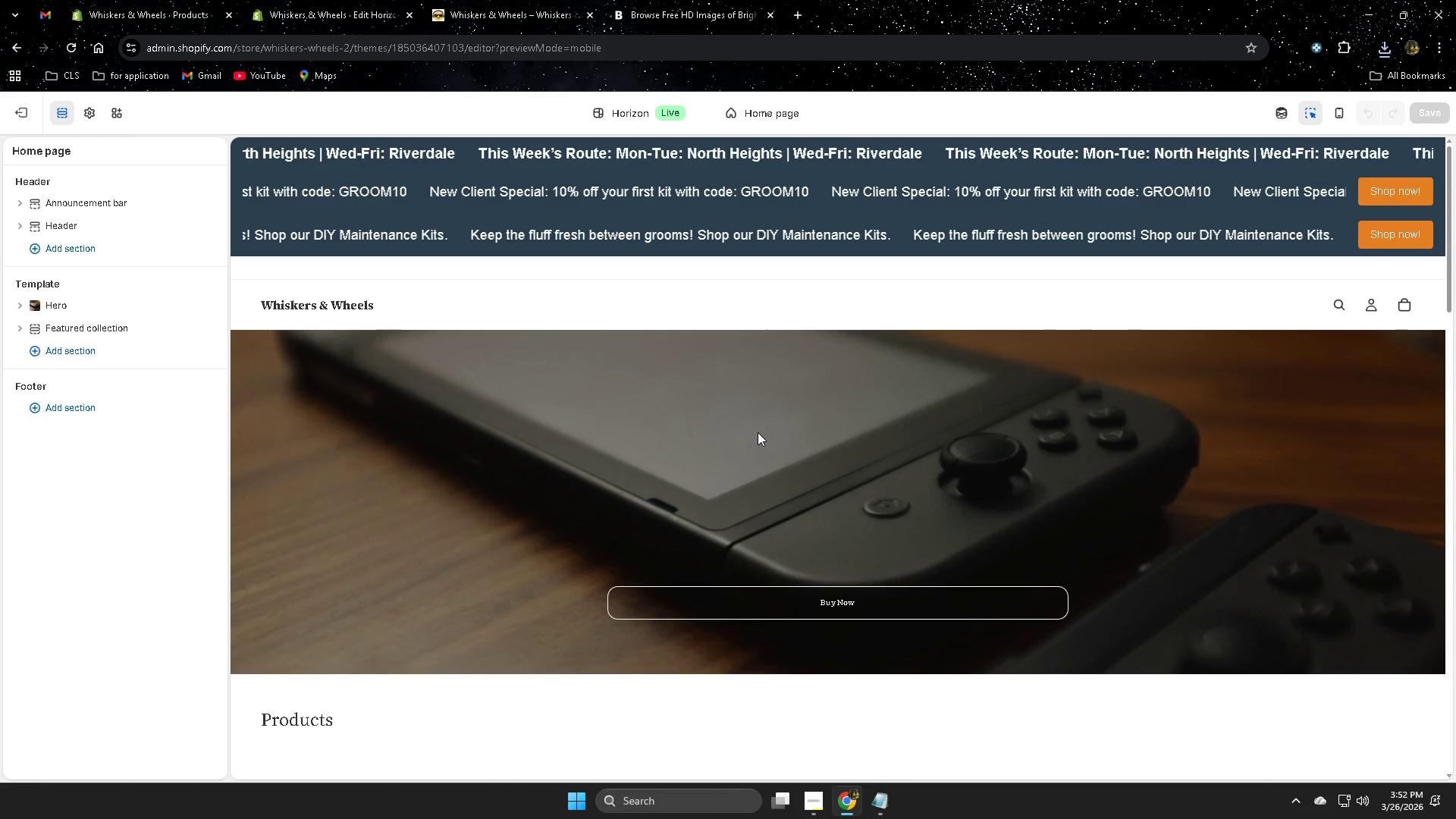 
scroll: coordinate [915, 512], scroll_direction: down, amount: 1.0
 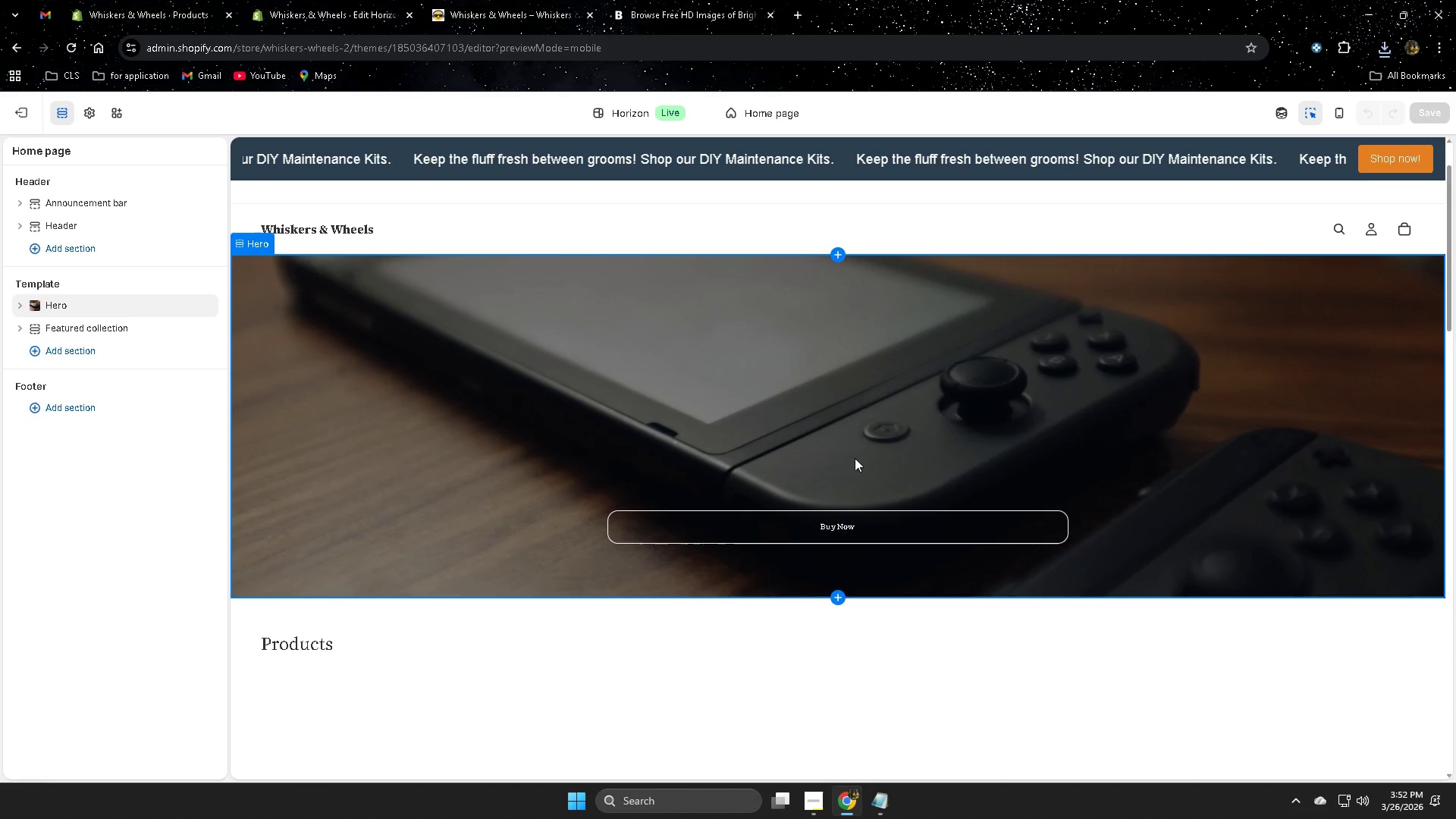 
left_click([842, 421])
 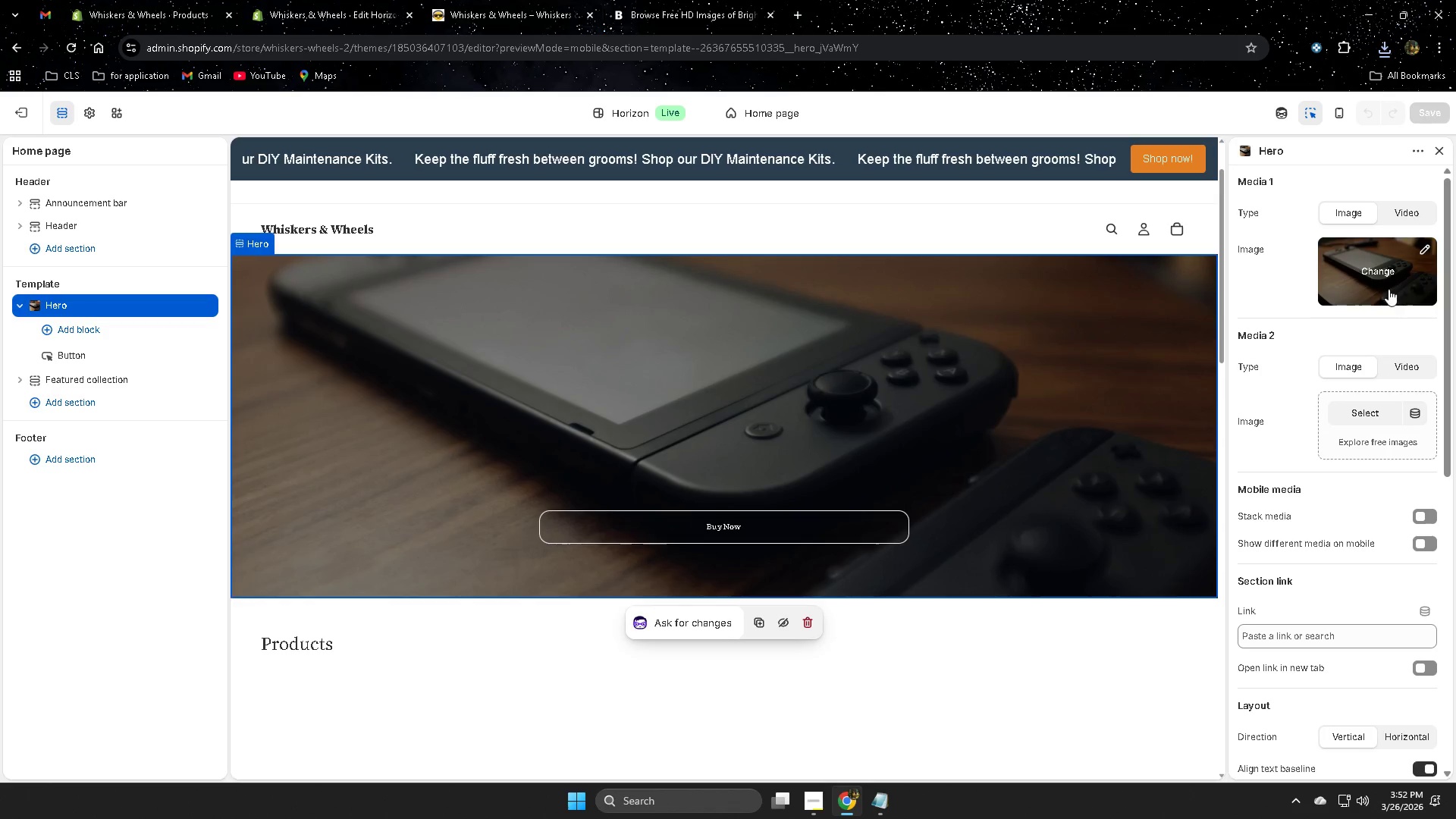 
left_click([1379, 271])
 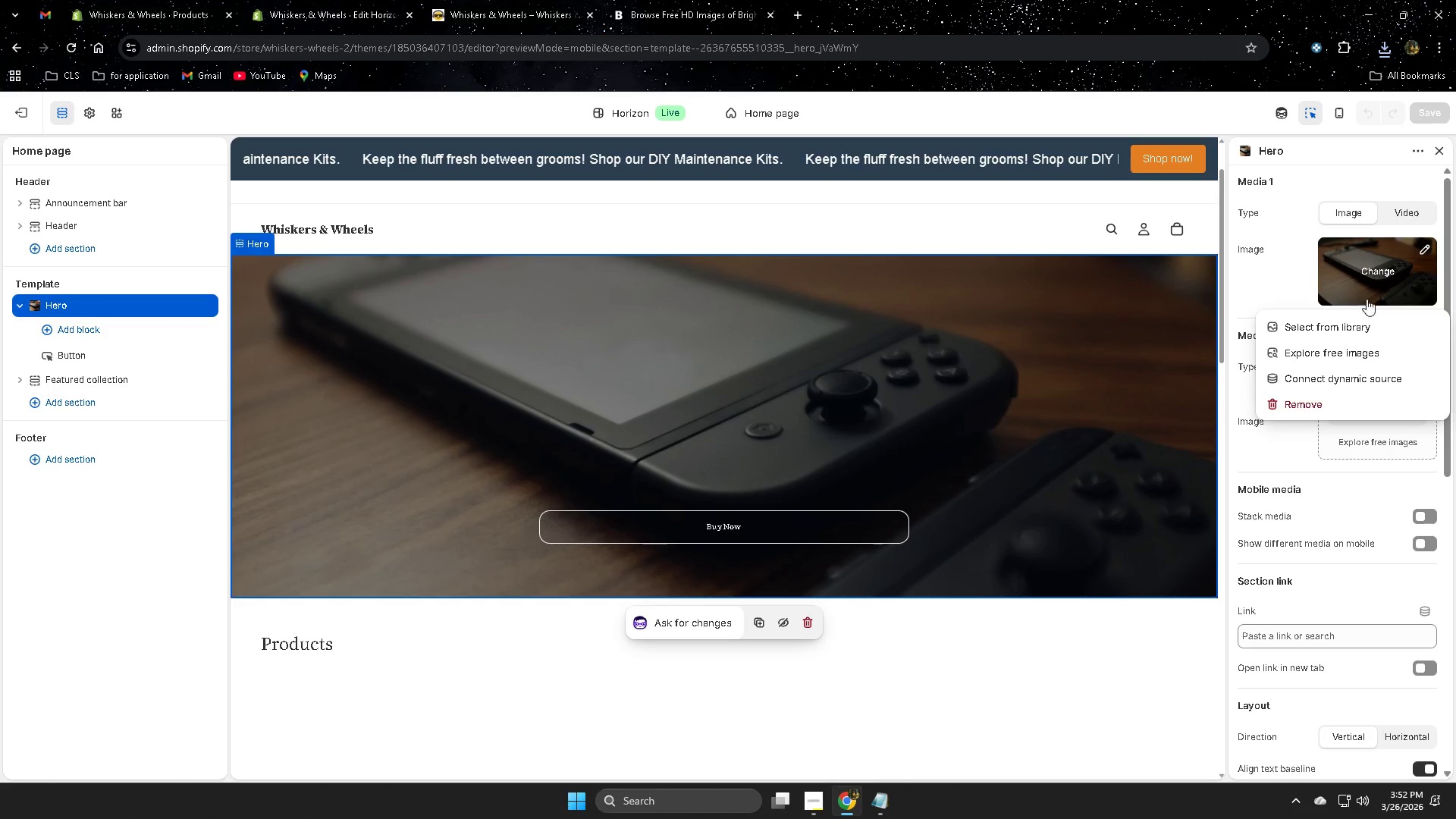 
left_click([1350, 328])
 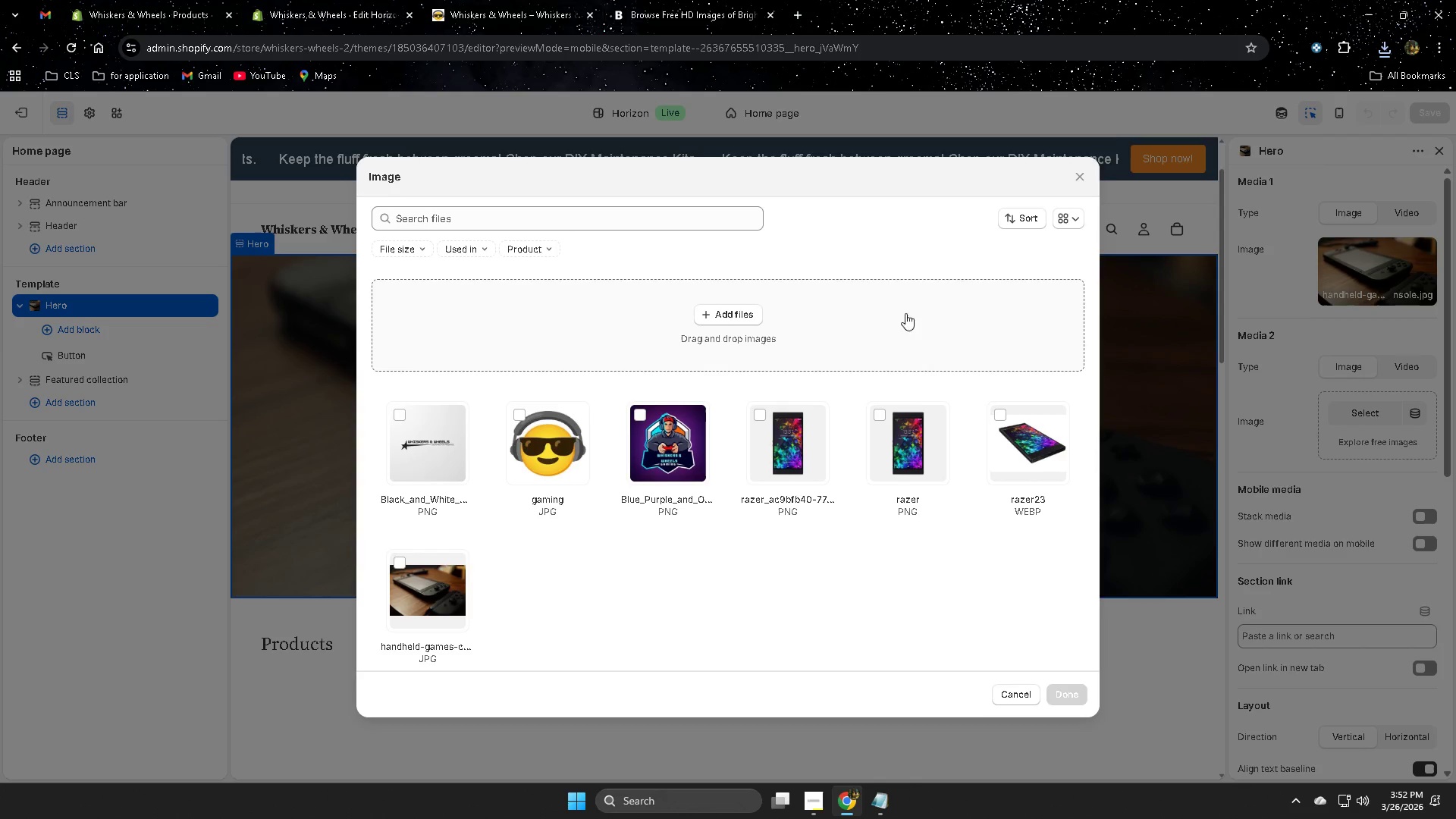 
left_click([1382, 51])
 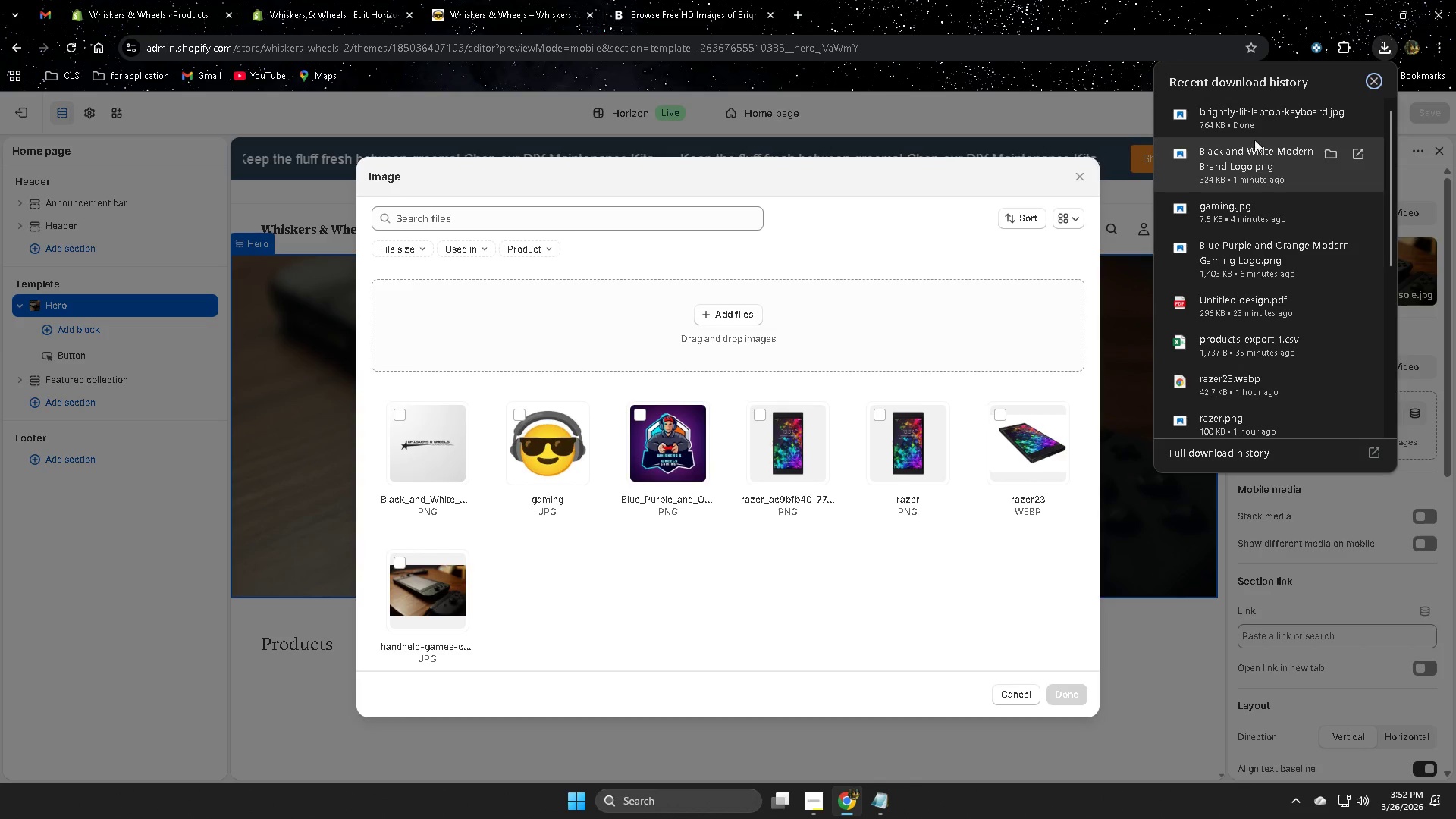 
left_click_drag(start_coordinate=[1245, 121], to_coordinate=[743, 311])
 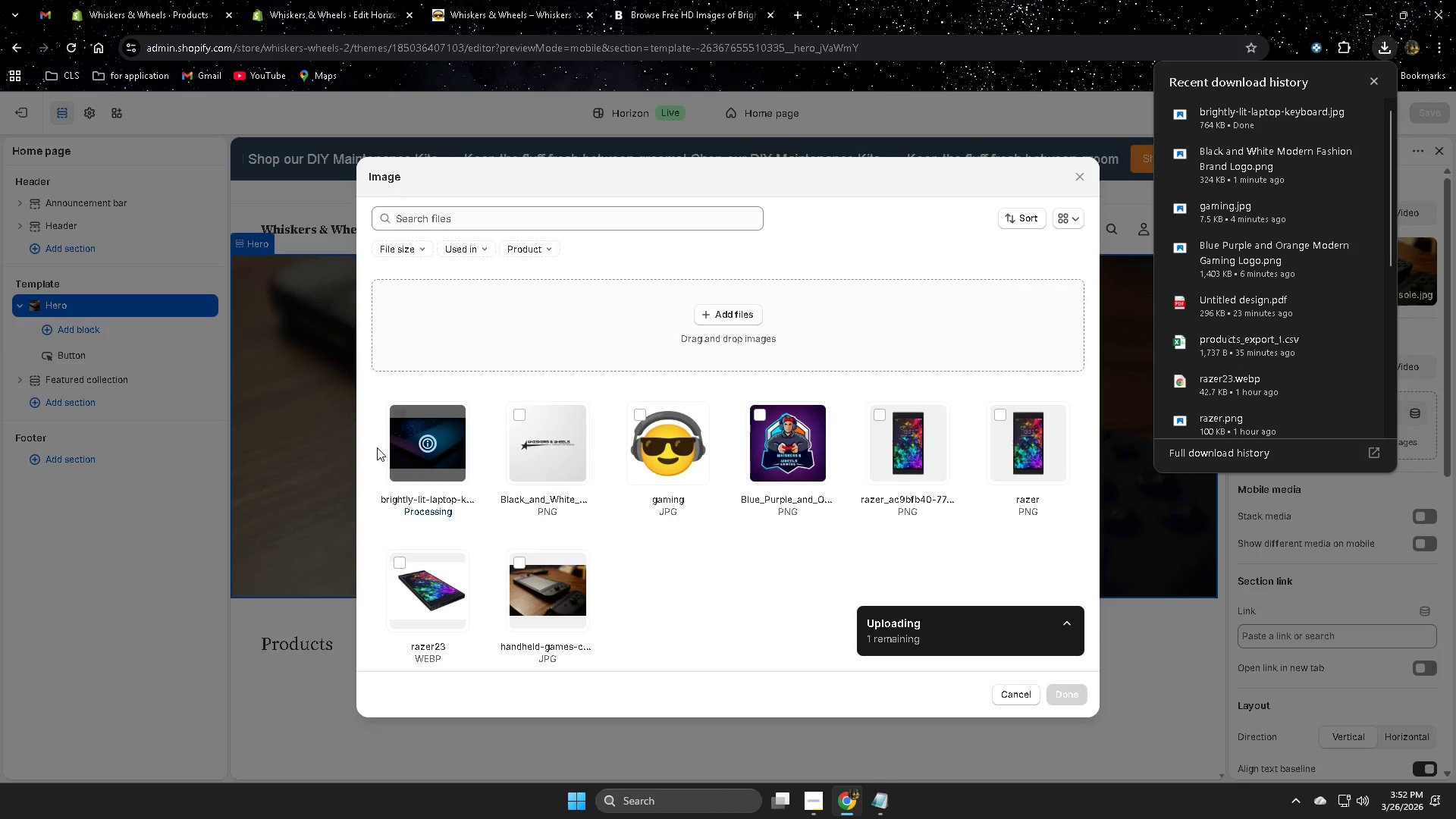 
wait(6.81)
 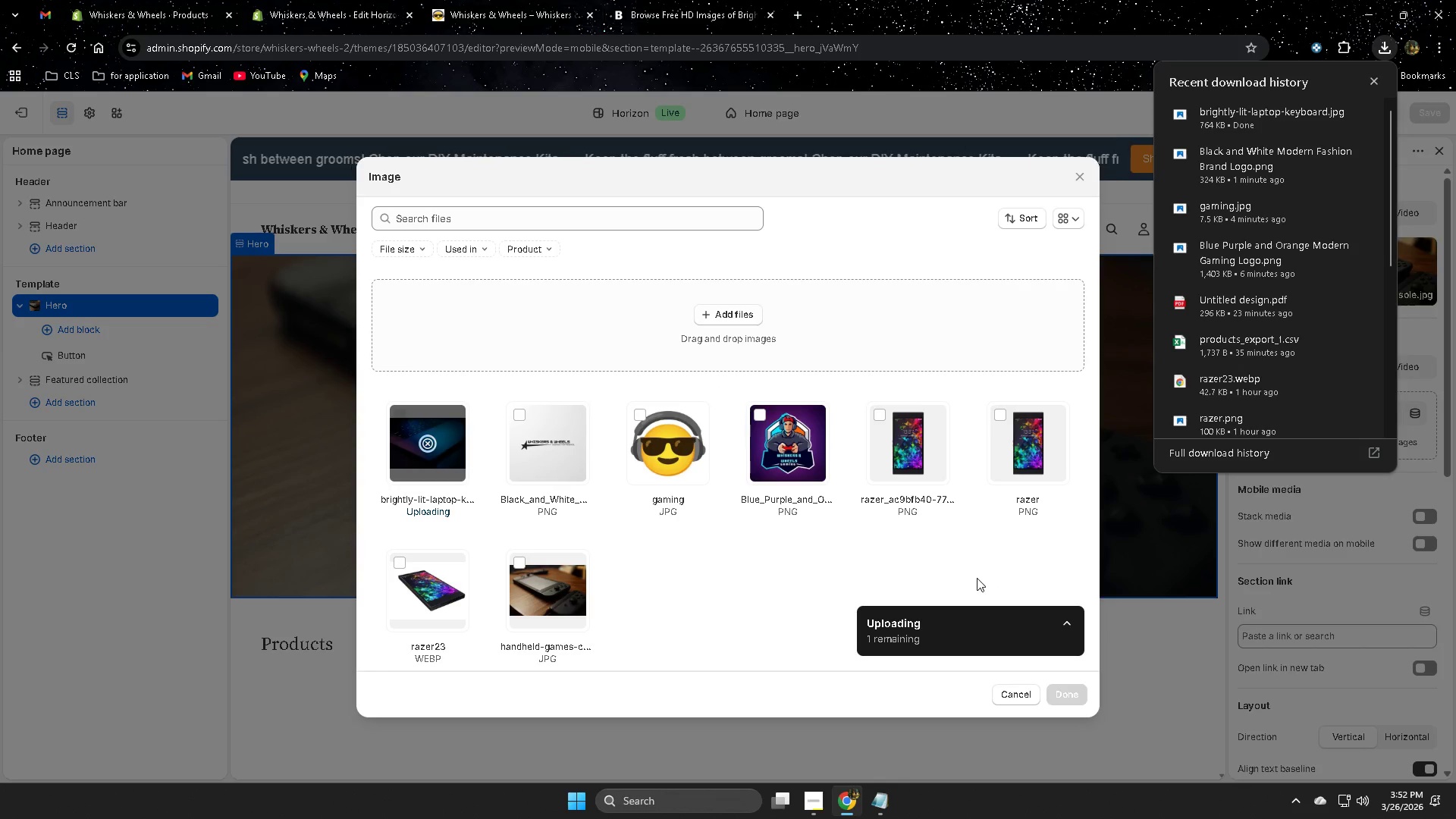 
left_click([1074, 695])
 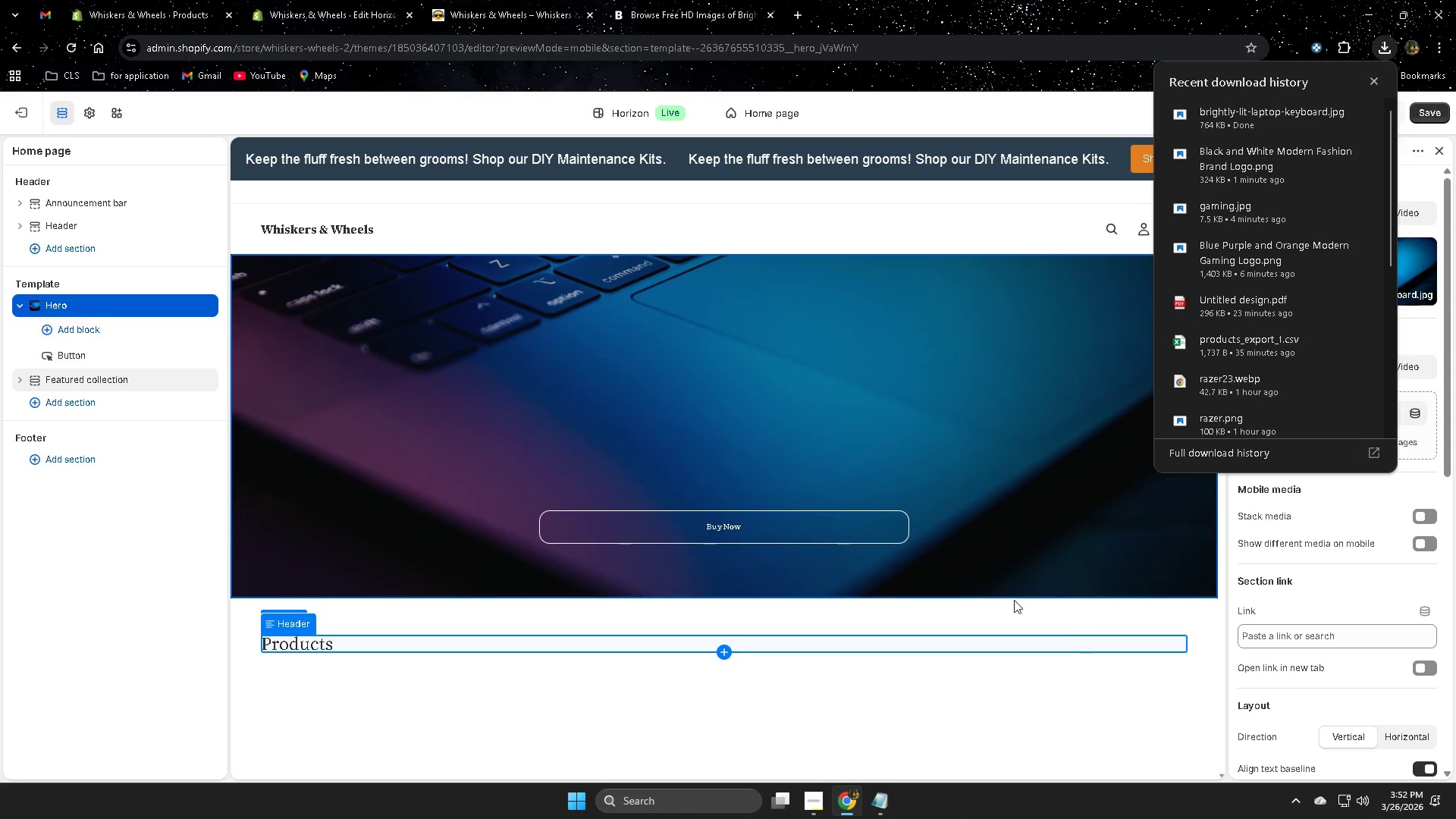 
wait(5.75)
 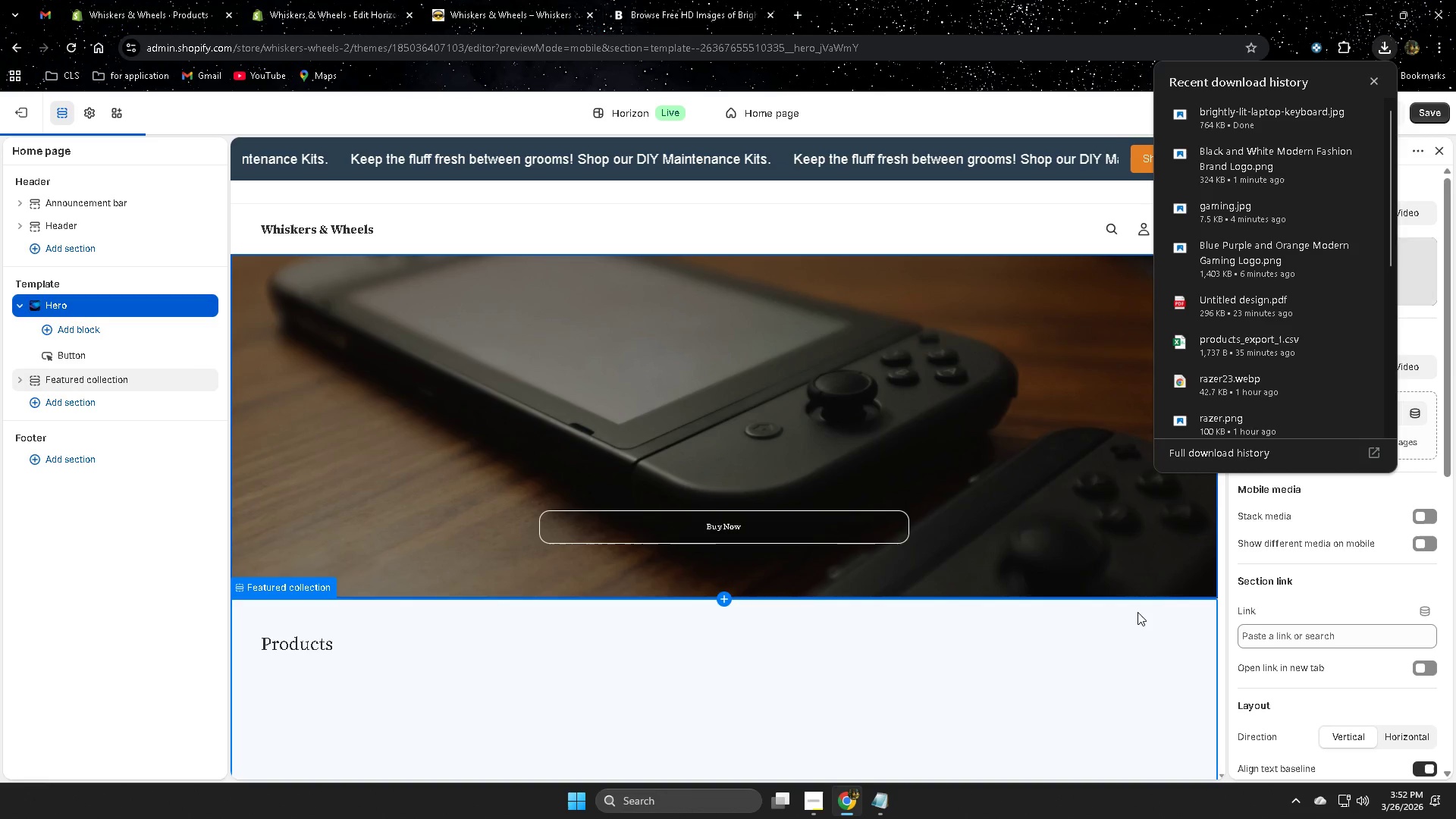 
left_click([1376, 82])
 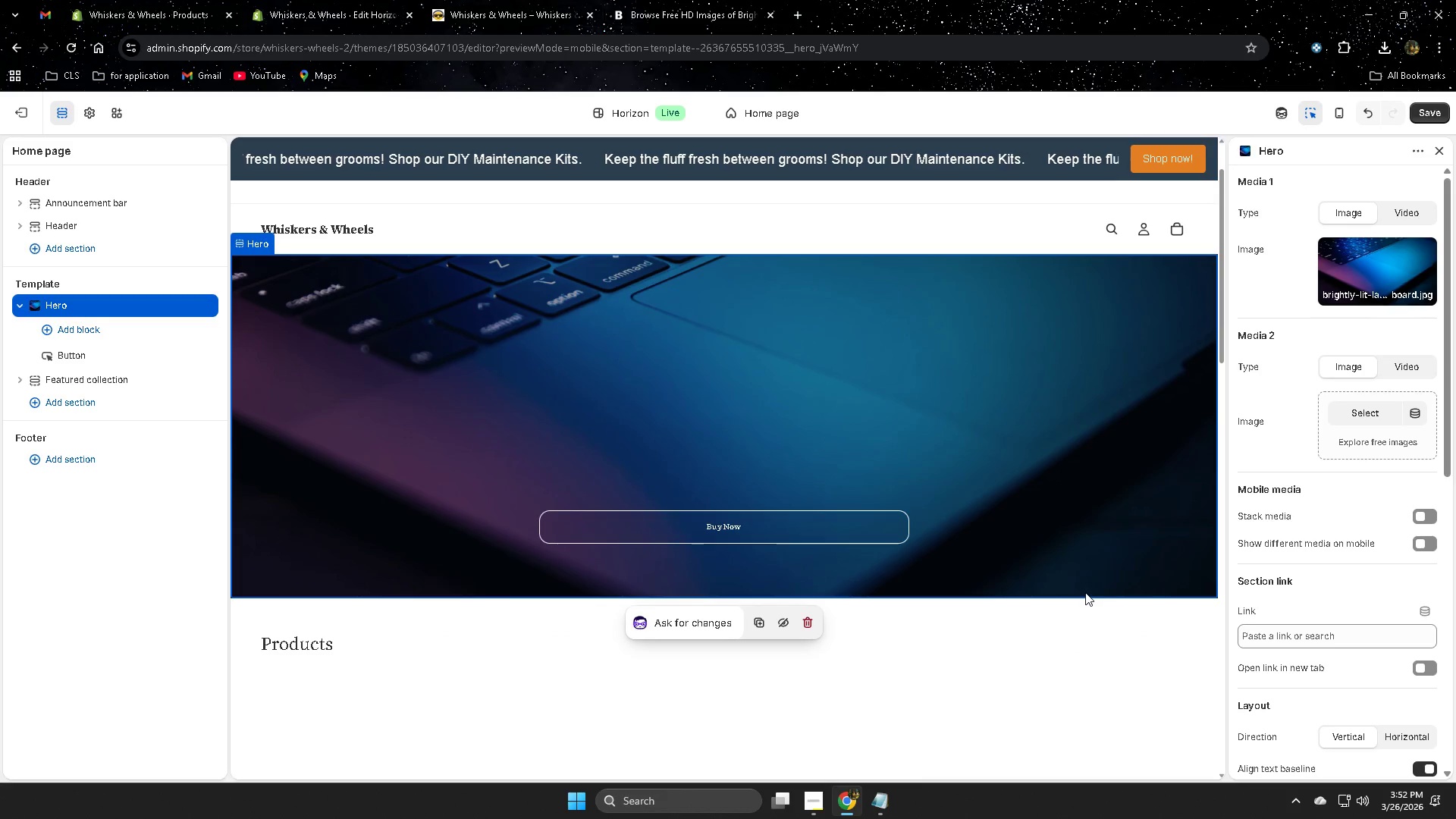 
scroll: coordinate [1084, 591], scroll_direction: up, amount: 1.0
 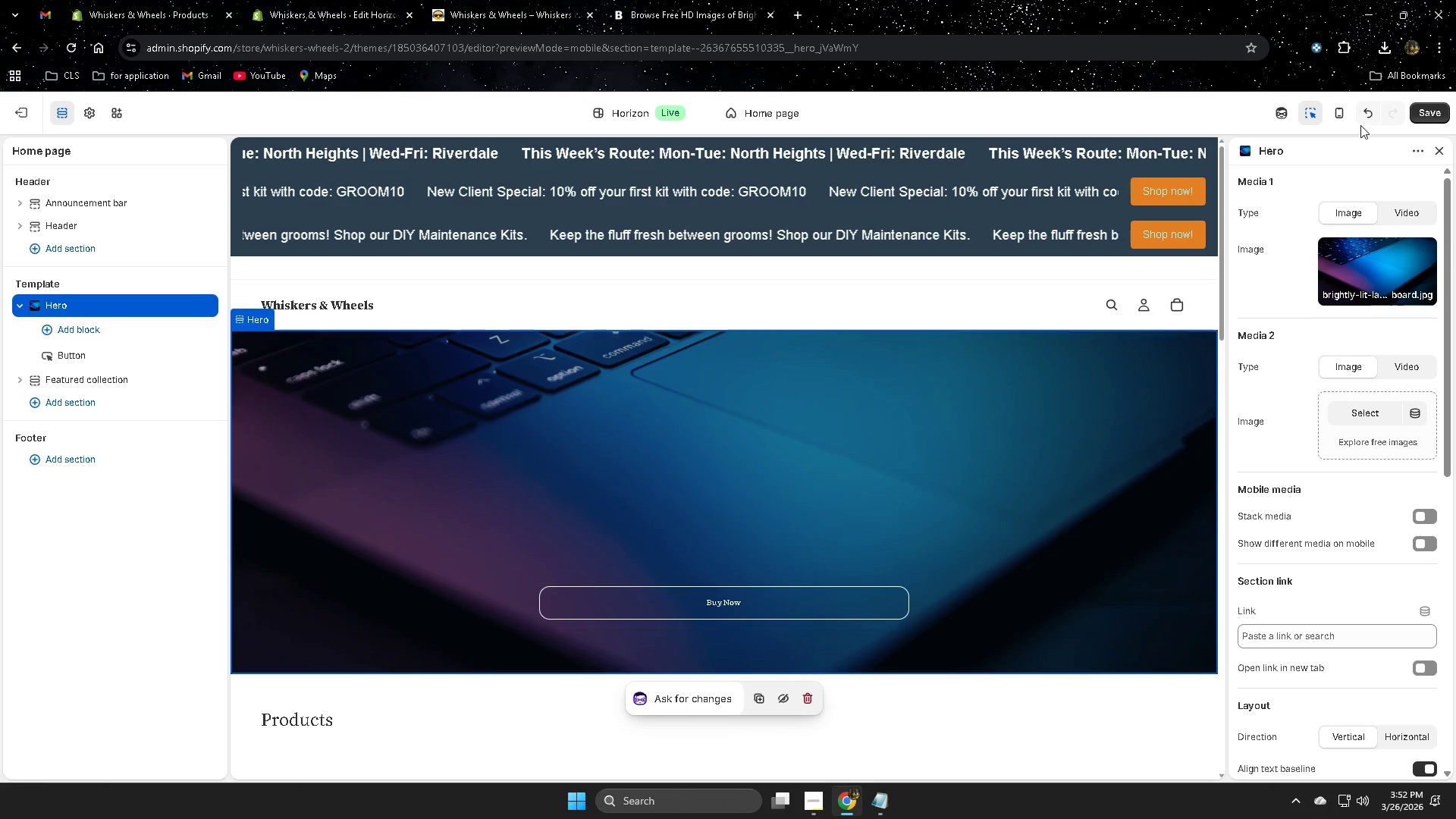 
left_click([1335, 115])
 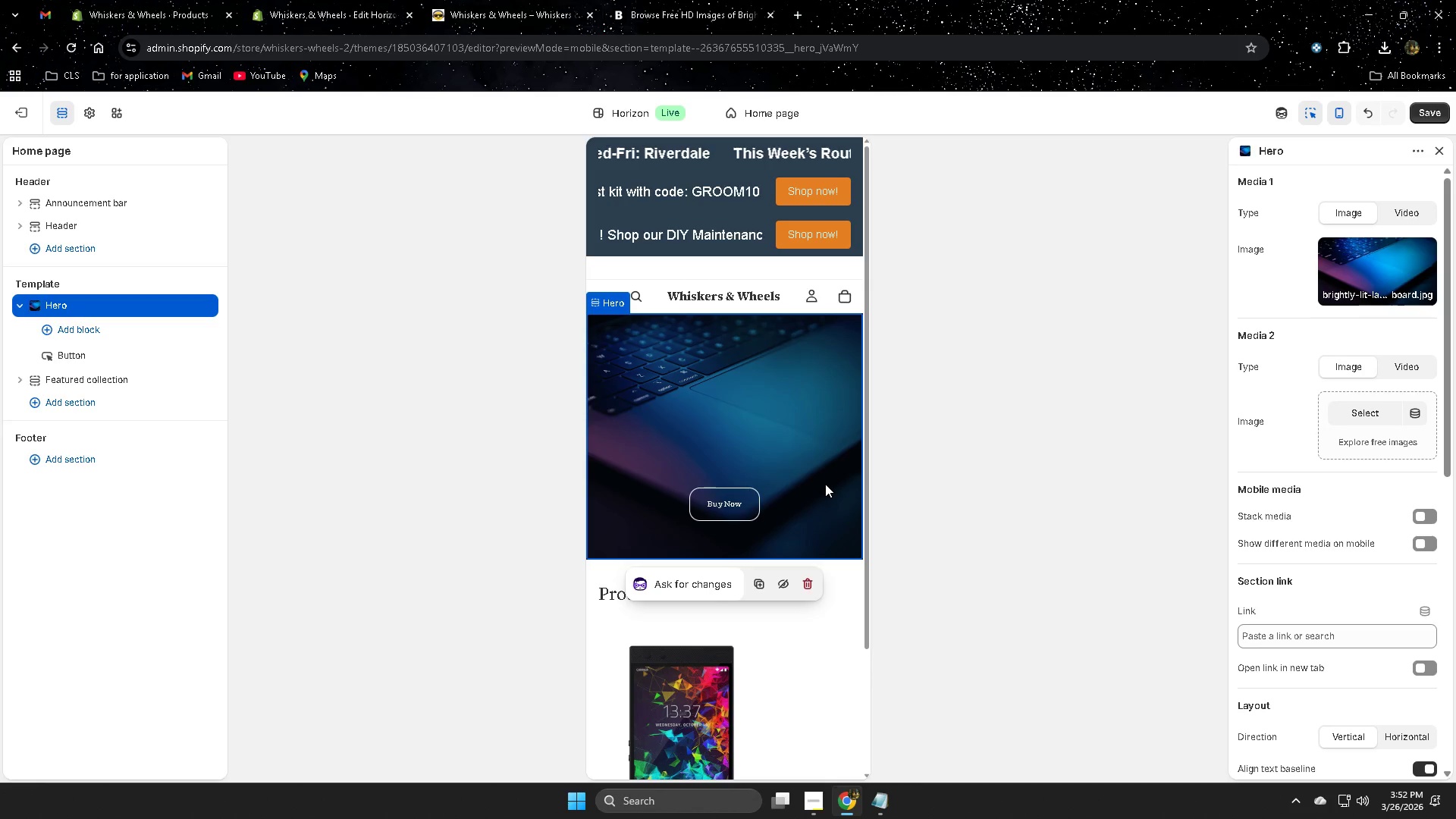 
scroll: coordinate [823, 486], scroll_direction: up, amount: 1.0
 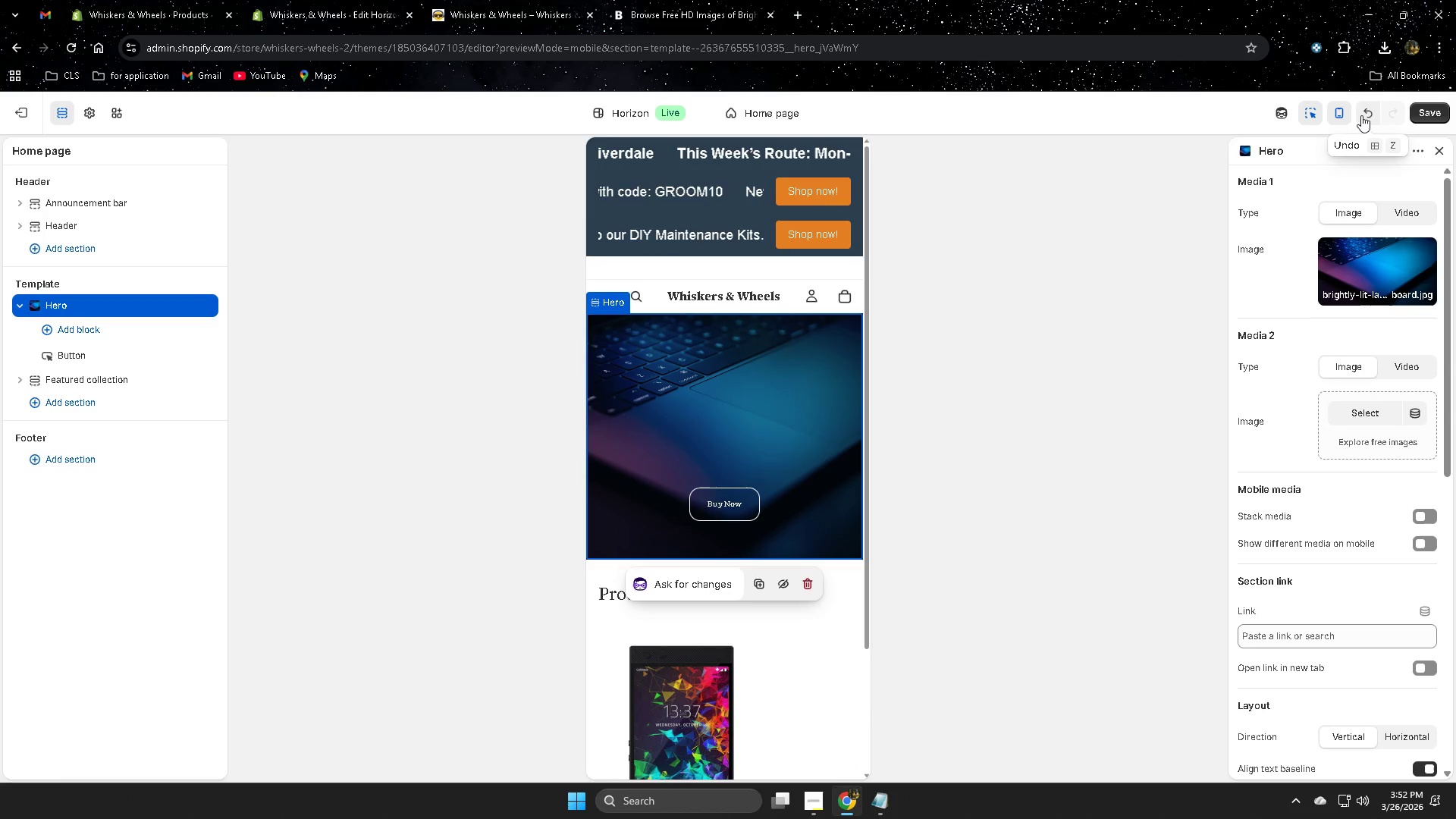 
left_click([1366, 114])
 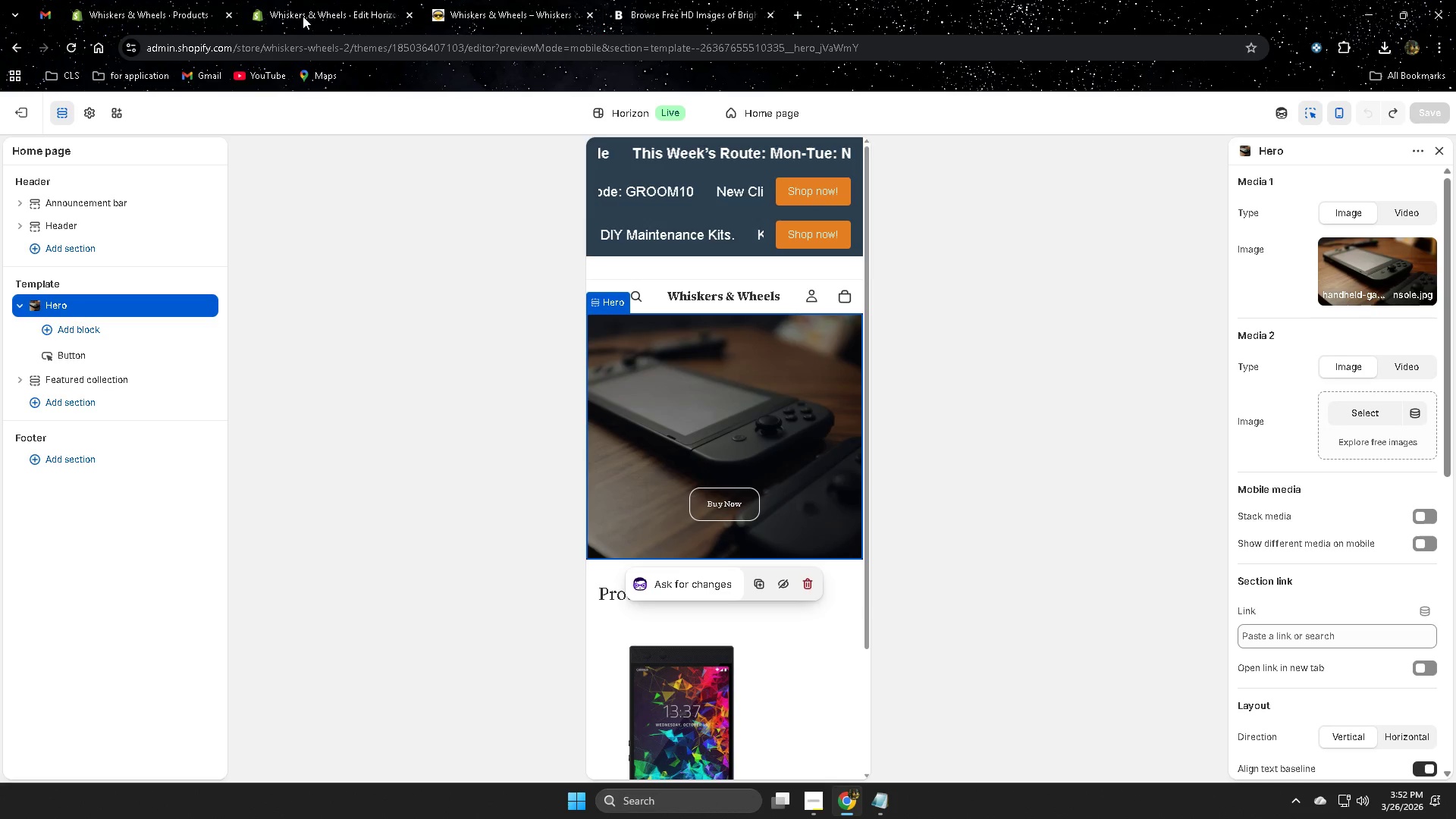 
left_click([325, 13])
 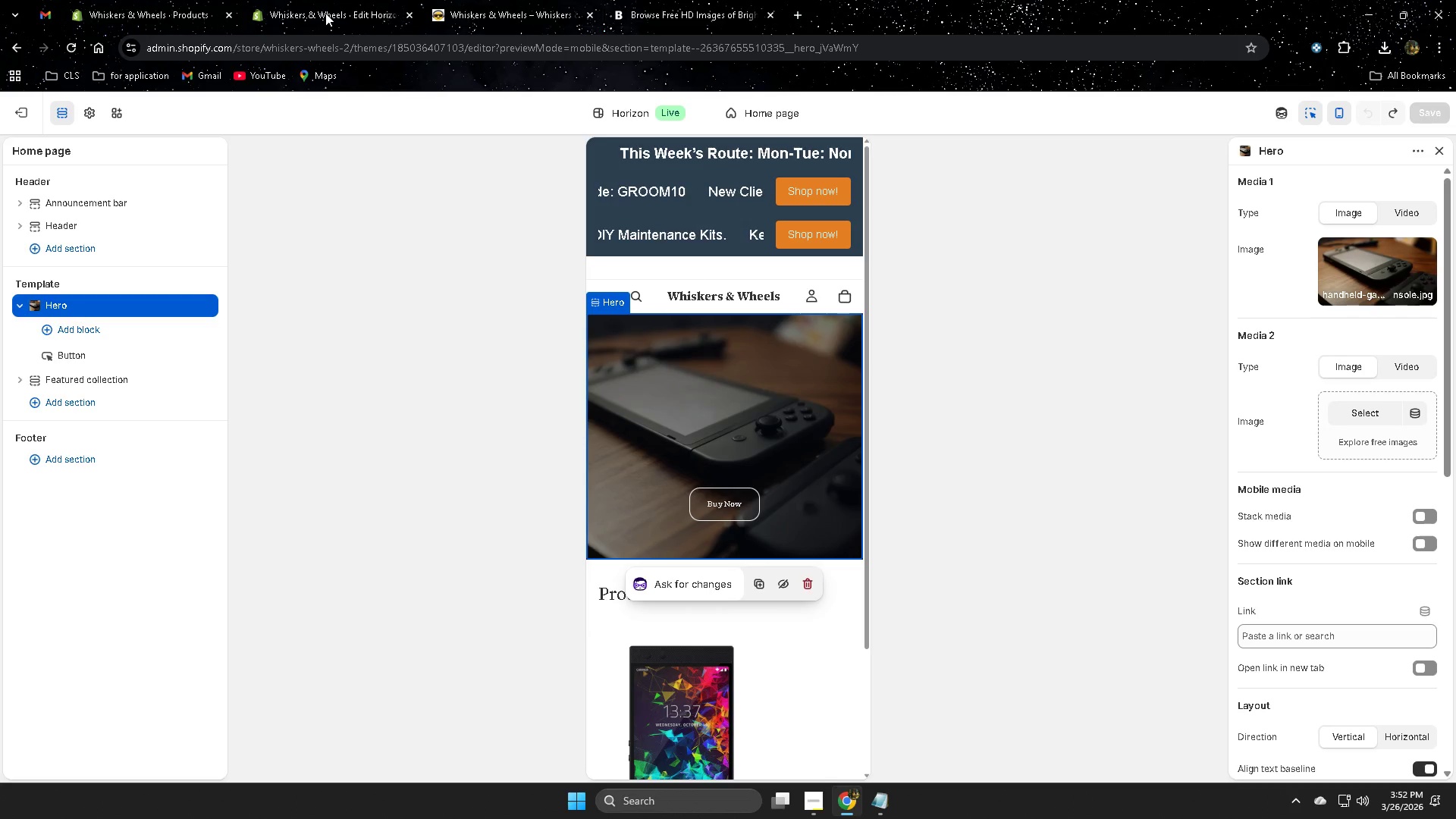 
key(Control+ControlLeft)
 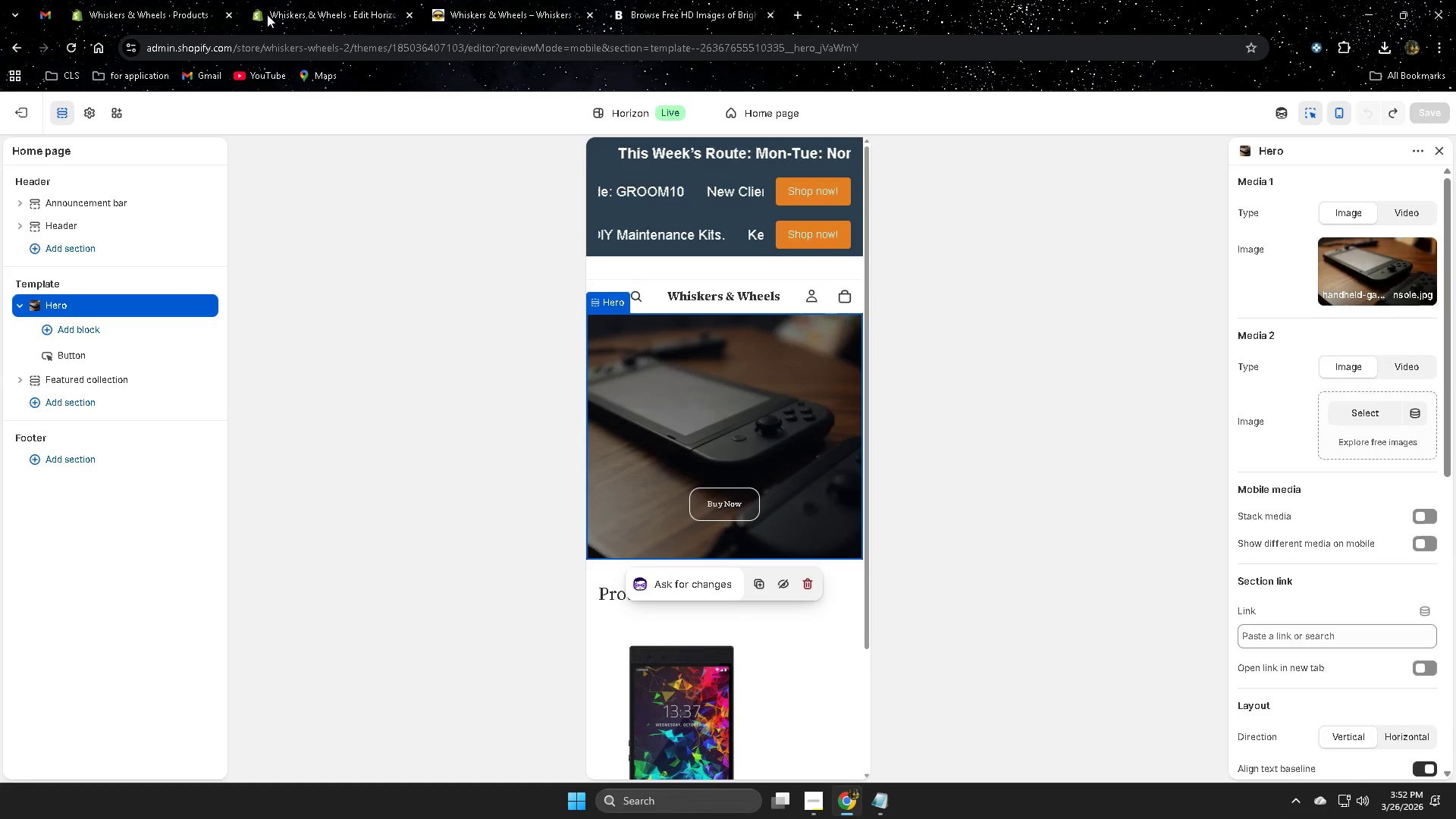 
key(Control+W)
 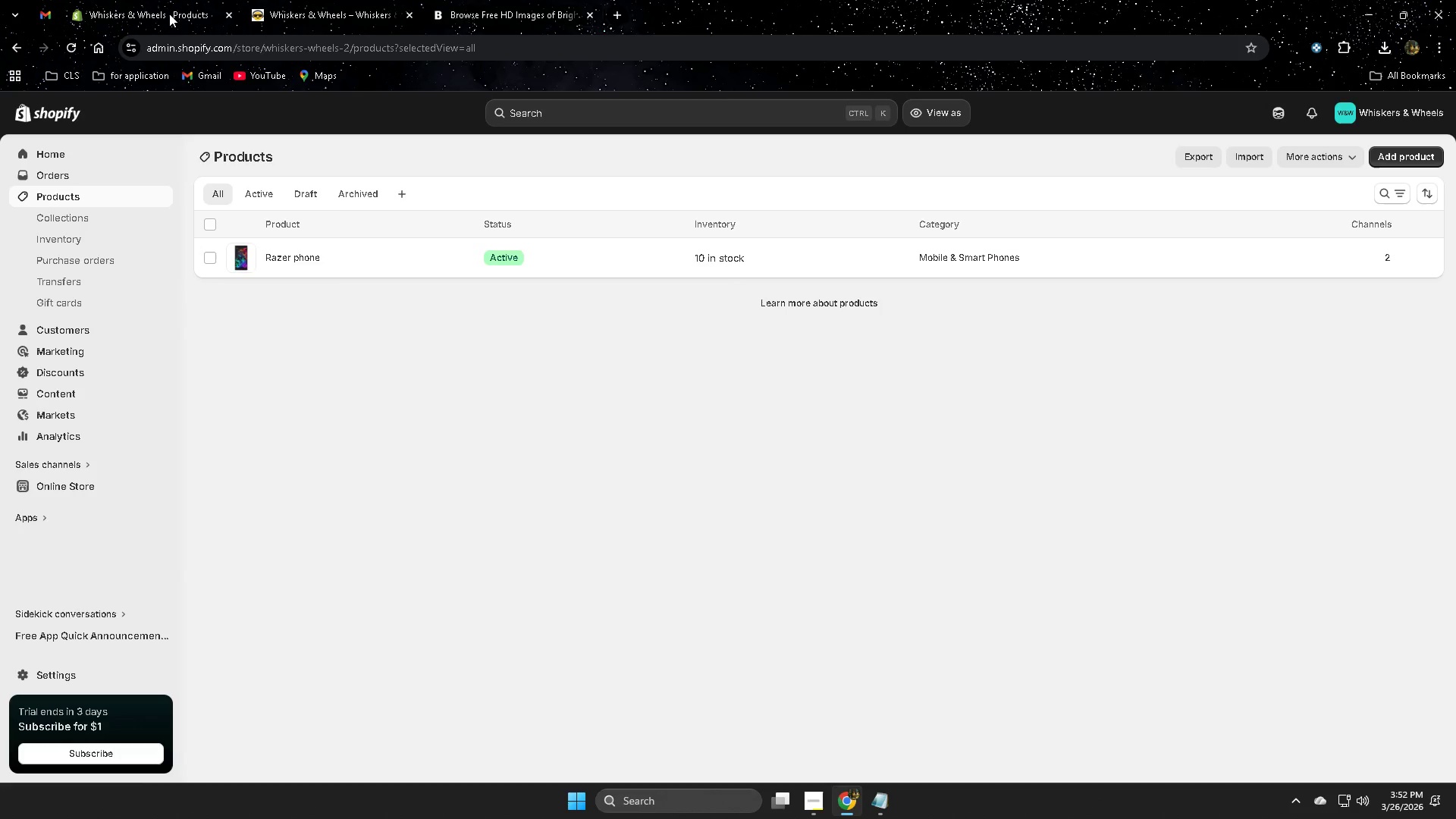 
double_click([317, 8])
 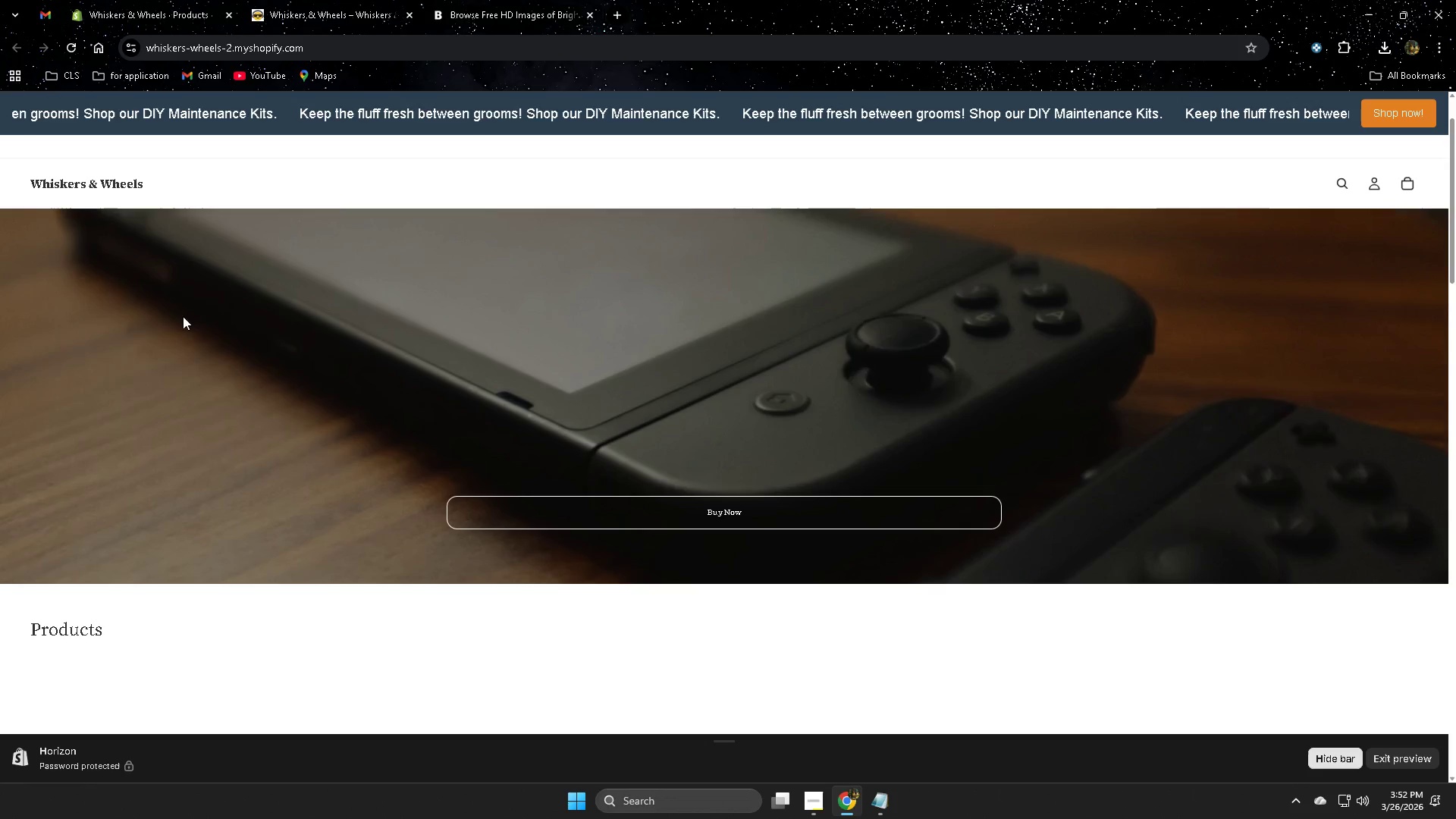 
scroll: coordinate [287, 331], scroll_direction: up, amount: 3.0
 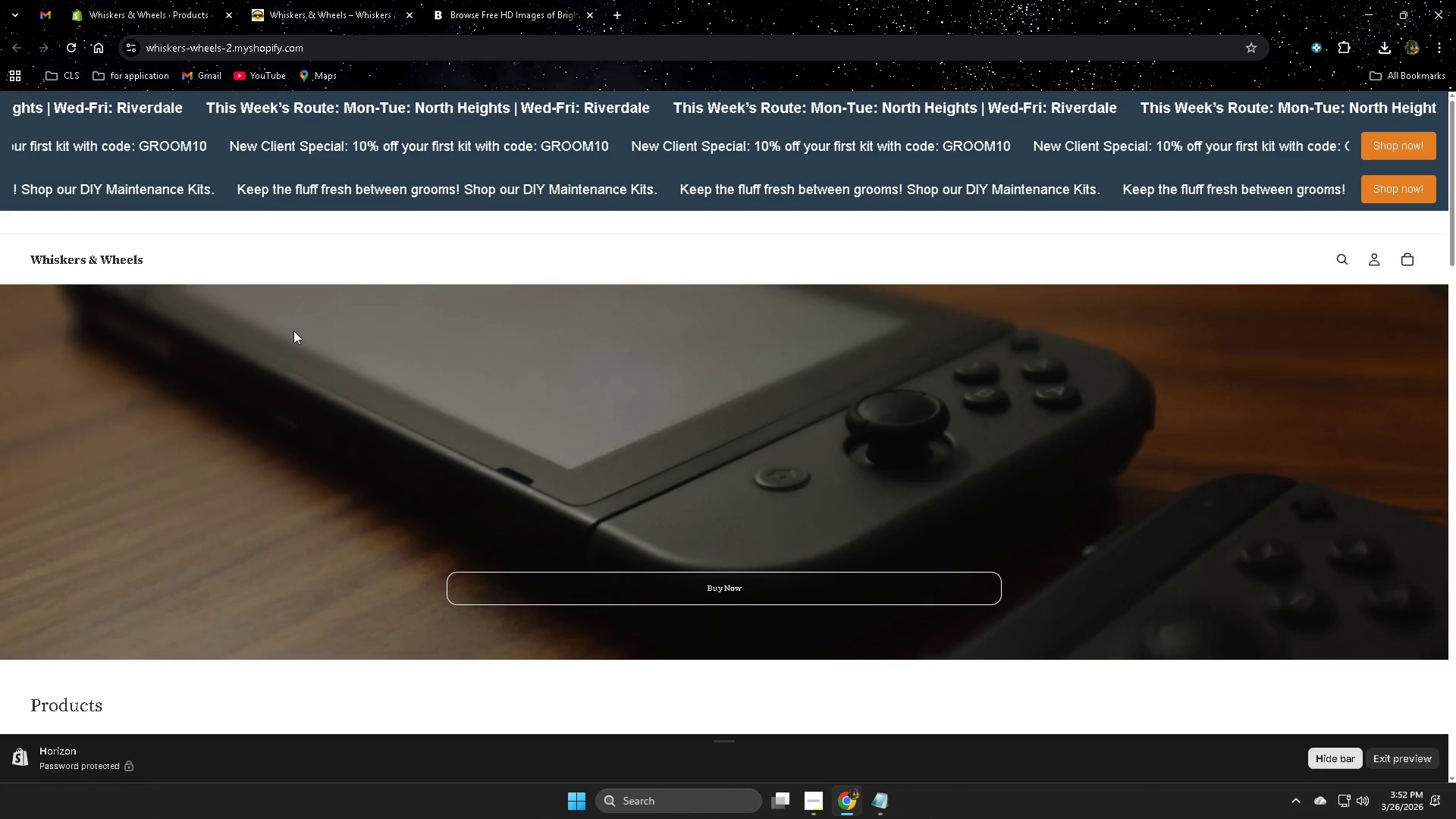 
scroll: coordinate [296, 331], scroll_direction: down, amount: 1.0
 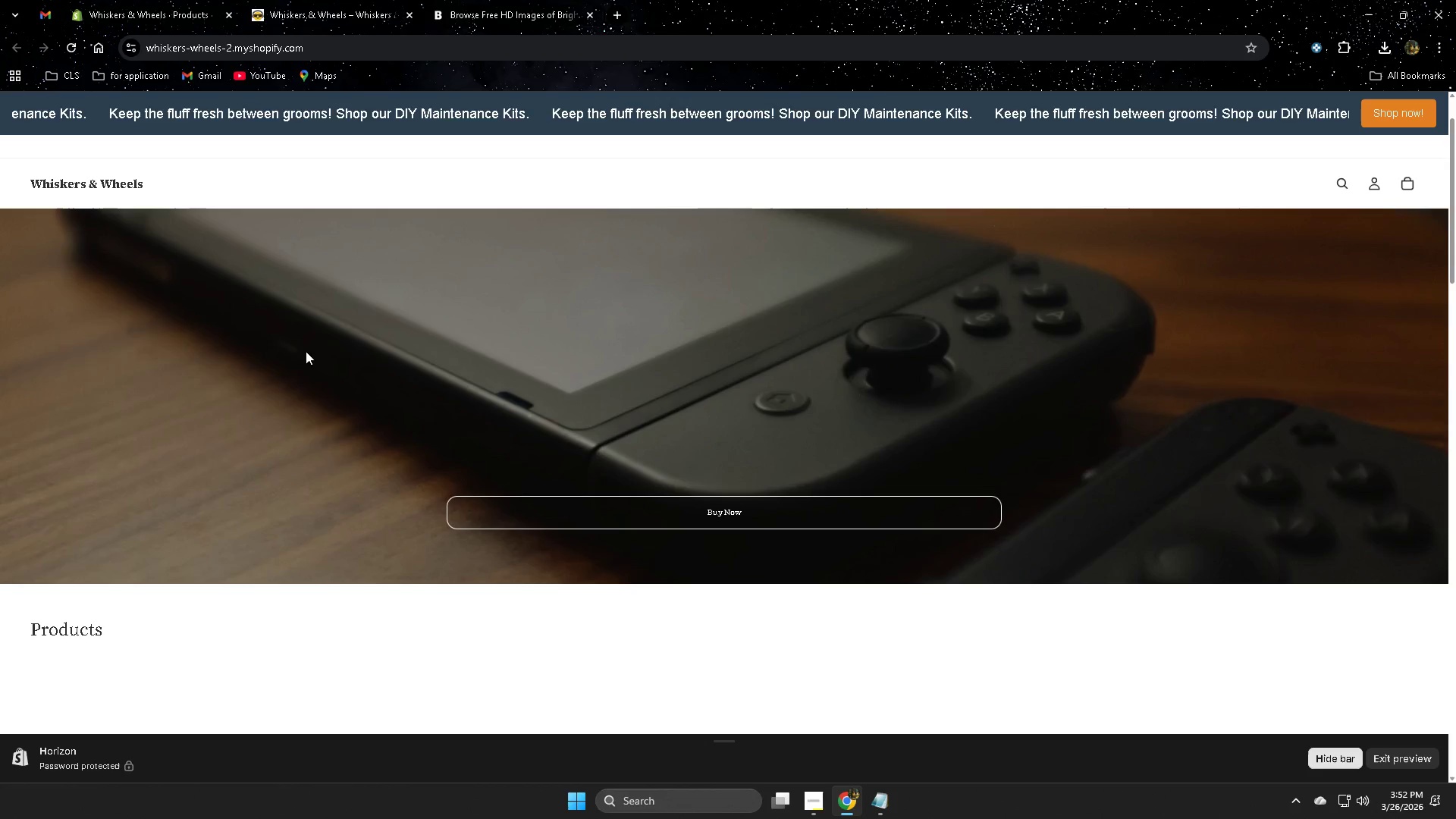 
left_click([823, 525])
 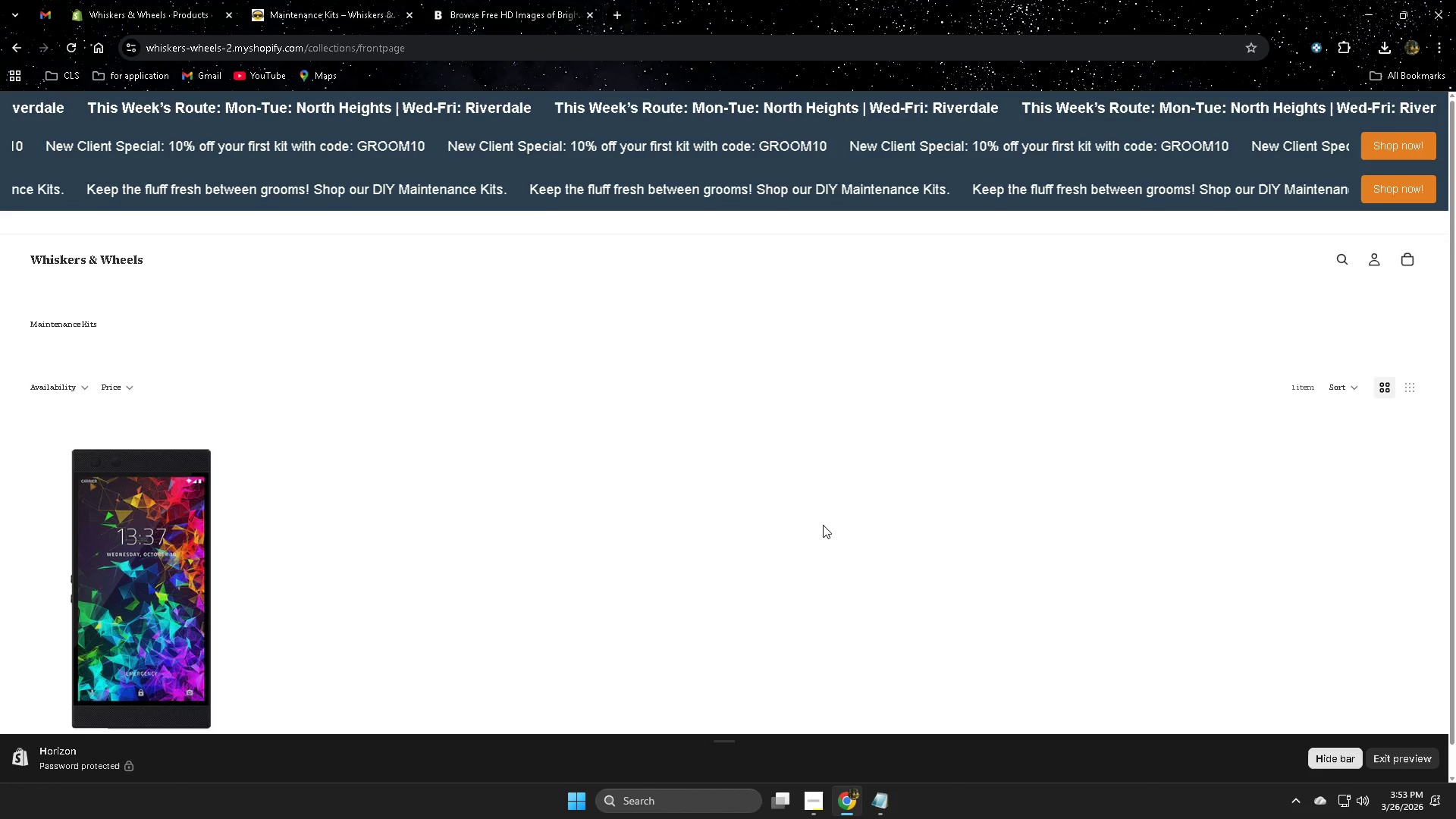 
wait(13.2)
 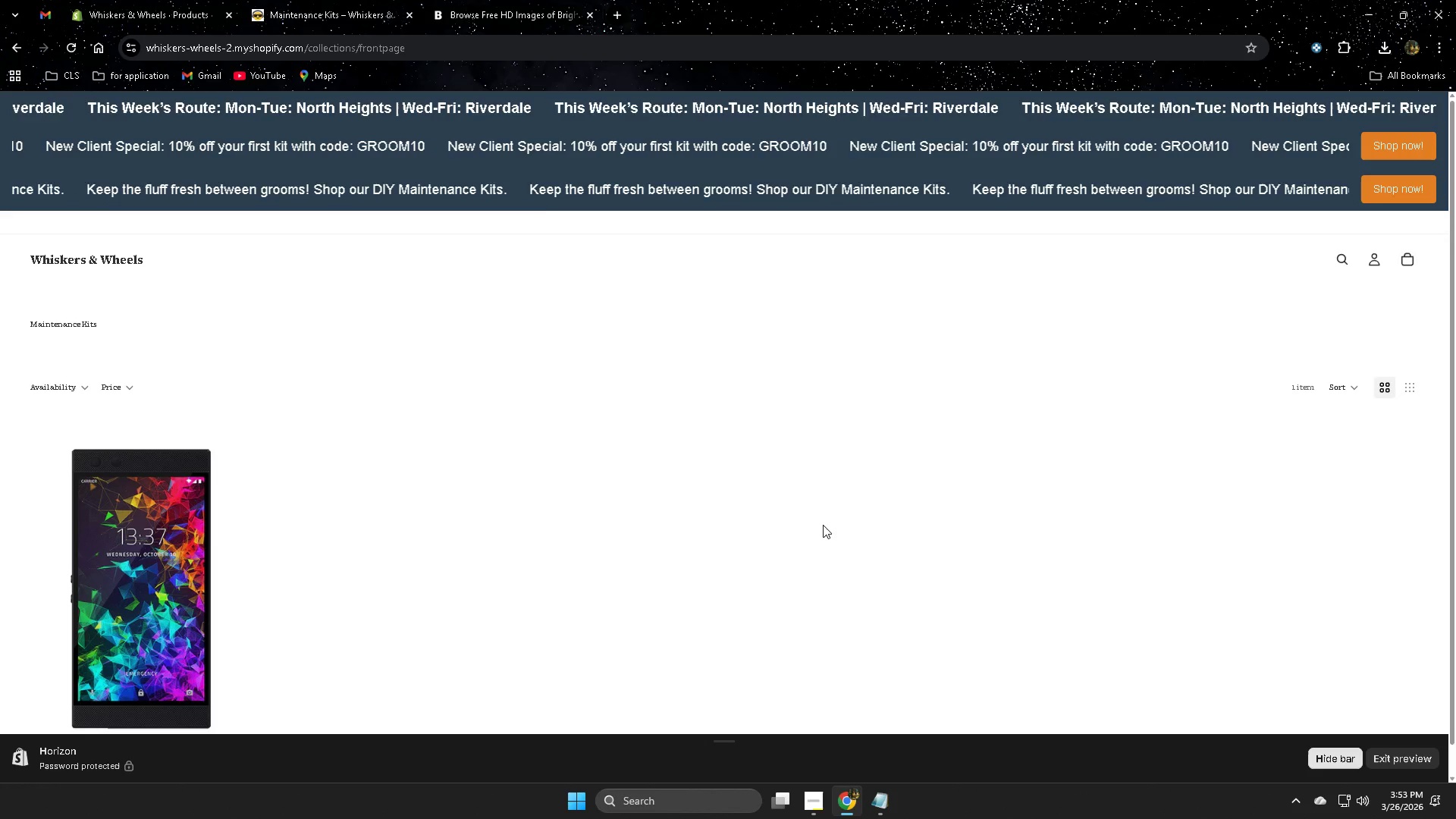 
scroll: coordinate [752, 521], scroll_direction: down, amount: 2.0
 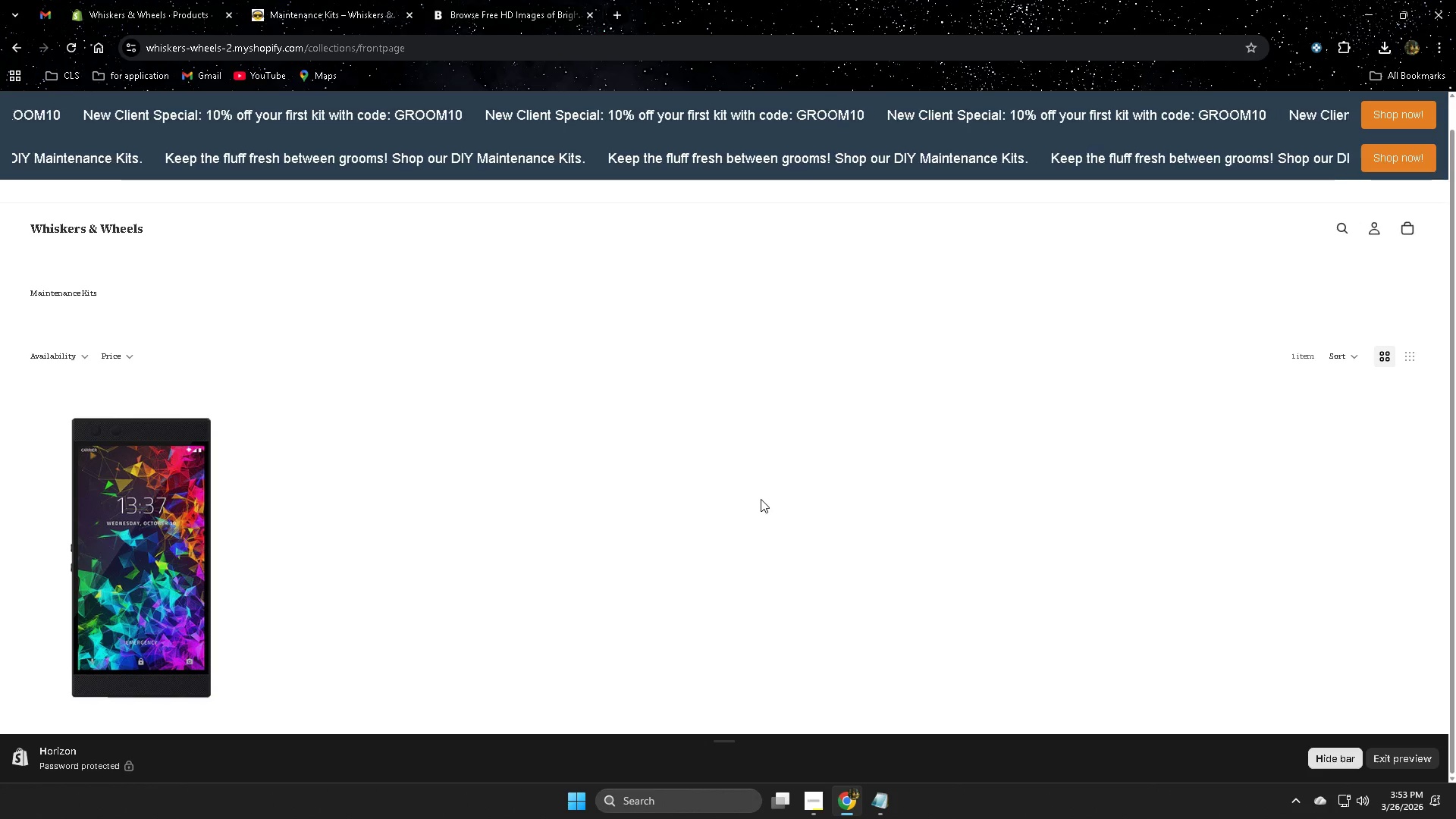 
scroll: coordinate [761, 497], scroll_direction: up, amount: 3.0
 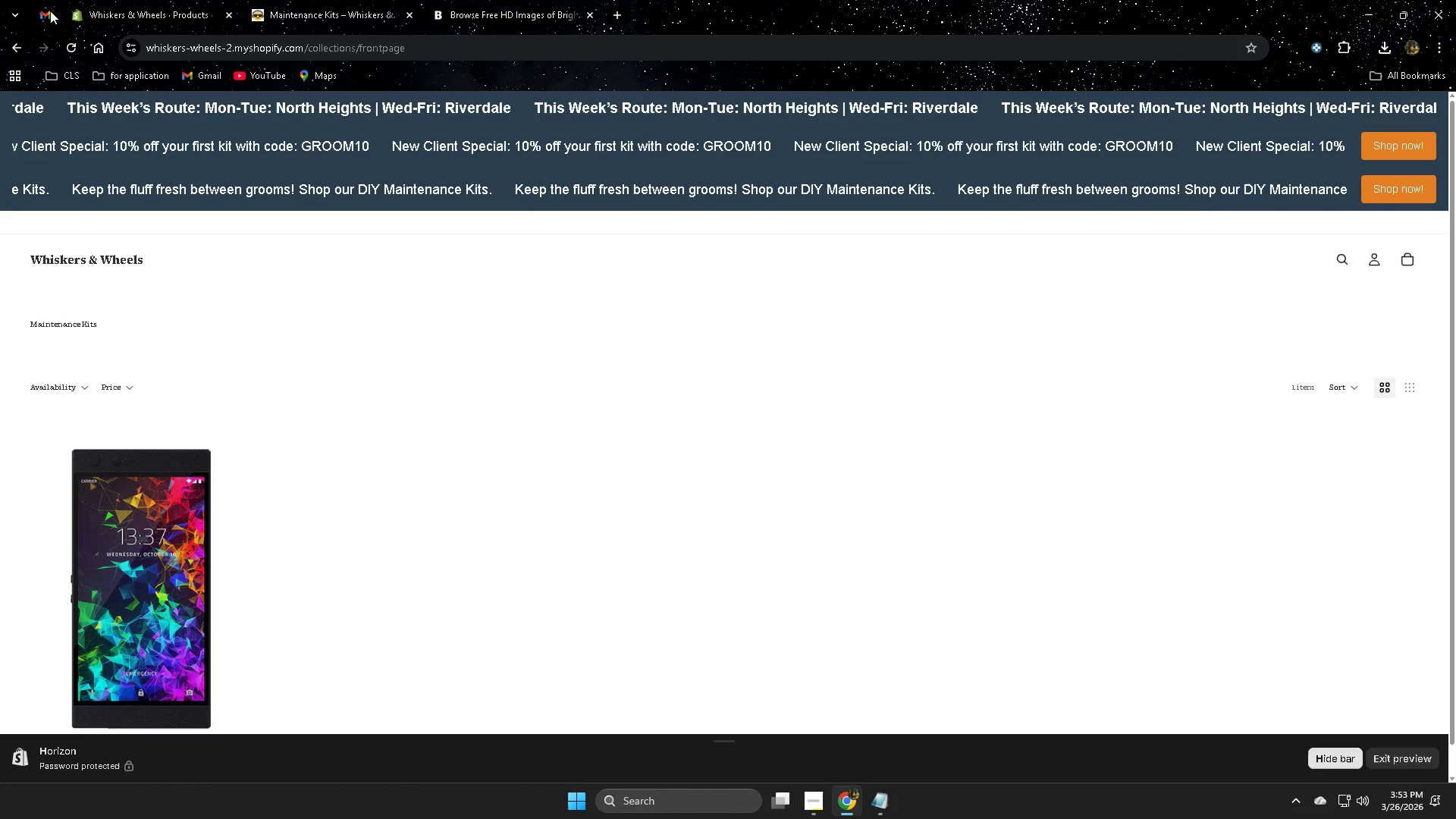 
left_click_drag(start_coordinate=[145, 9], to_coordinate=[149, 8])
 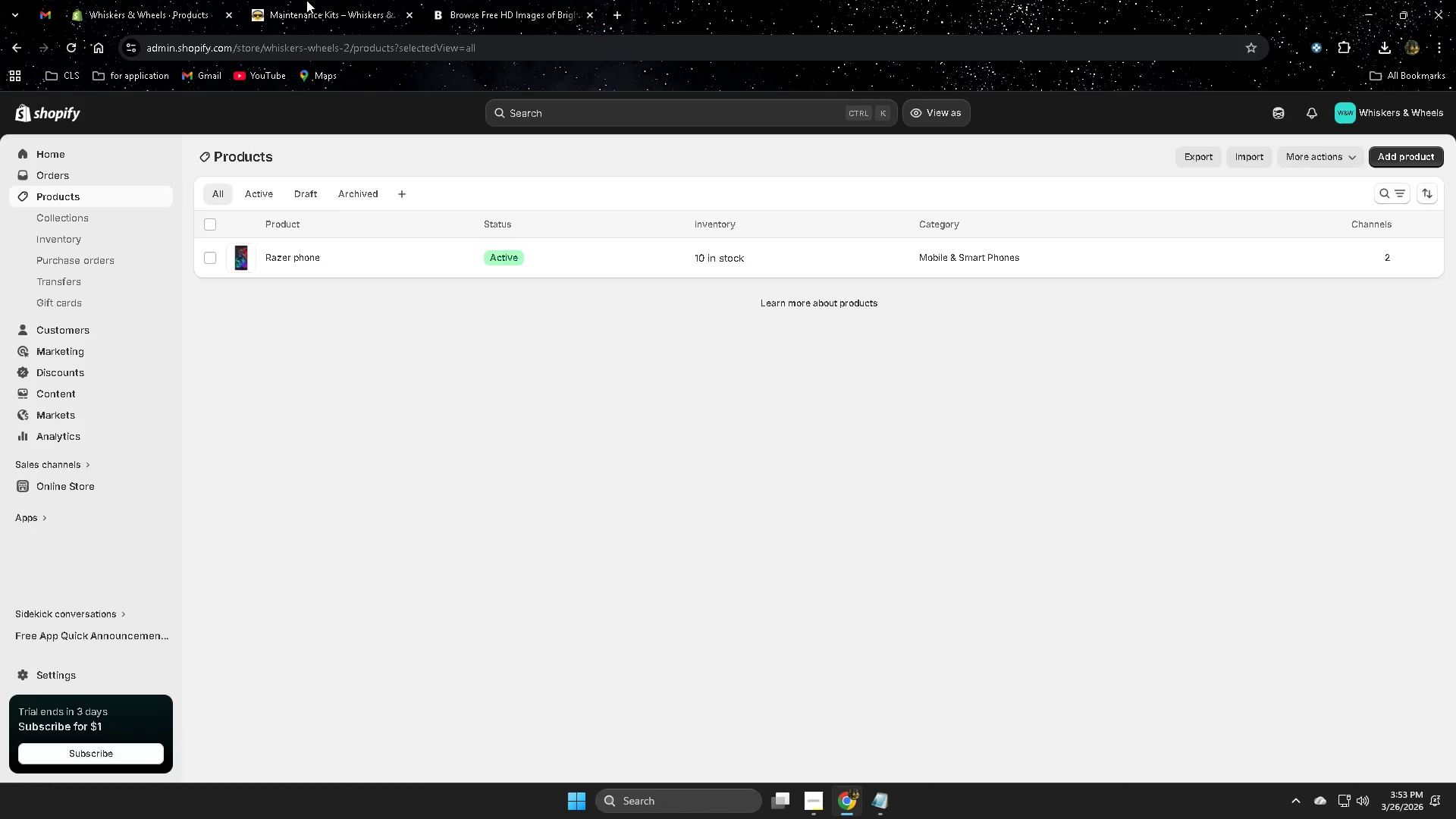 
double_click([309, 0])
 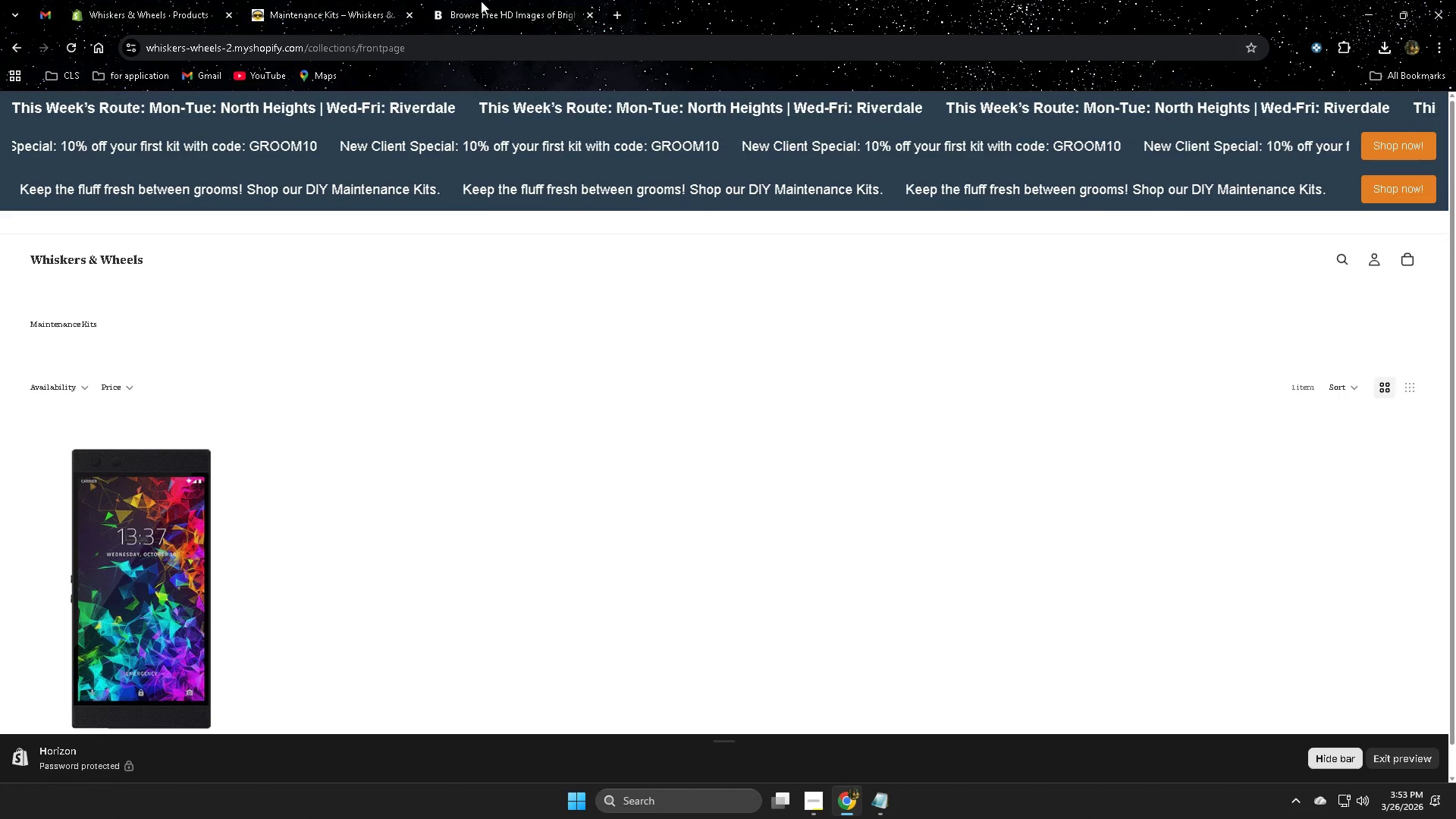 
triple_click([481, 1])
 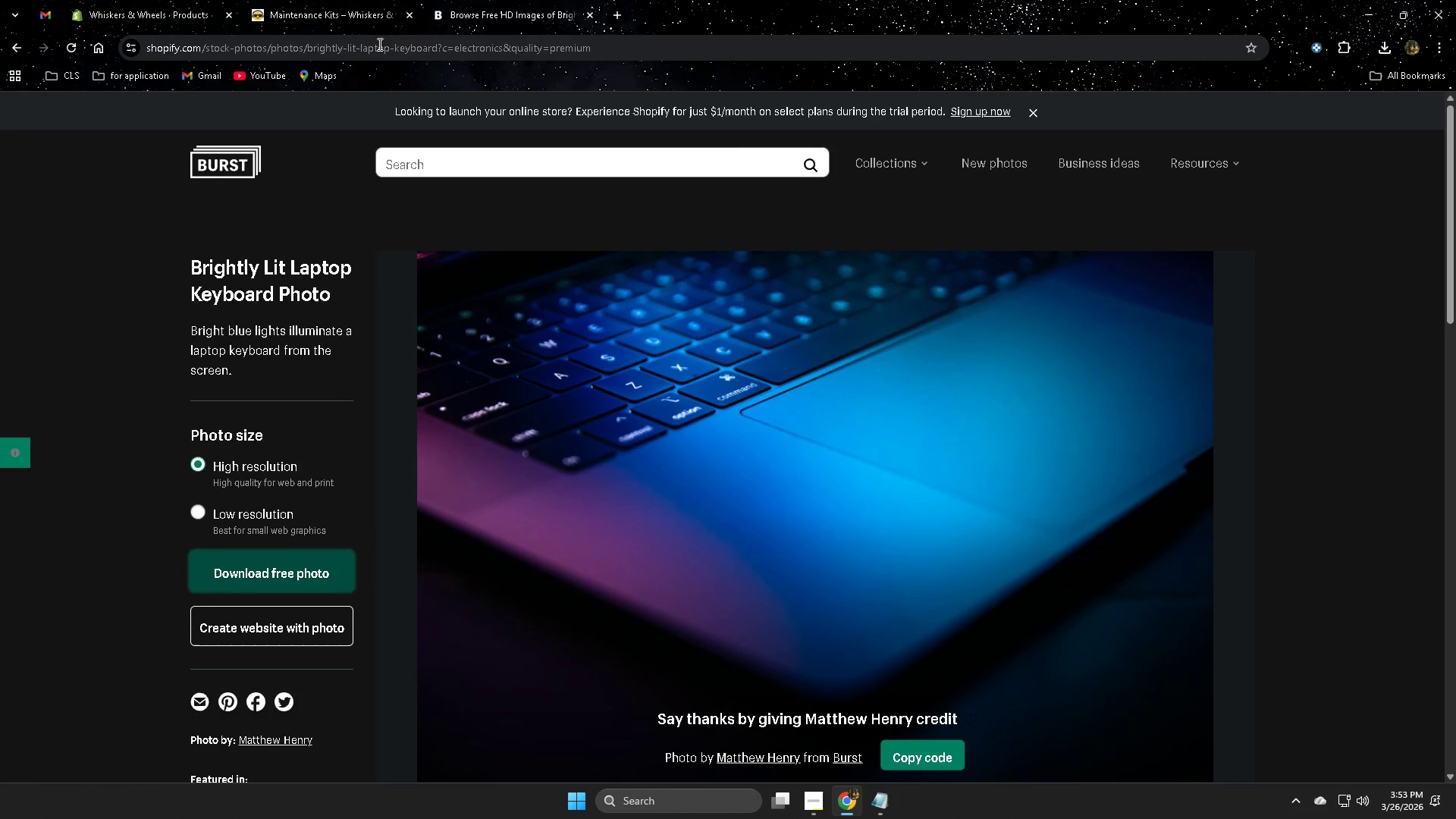 
left_click([303, 0])
 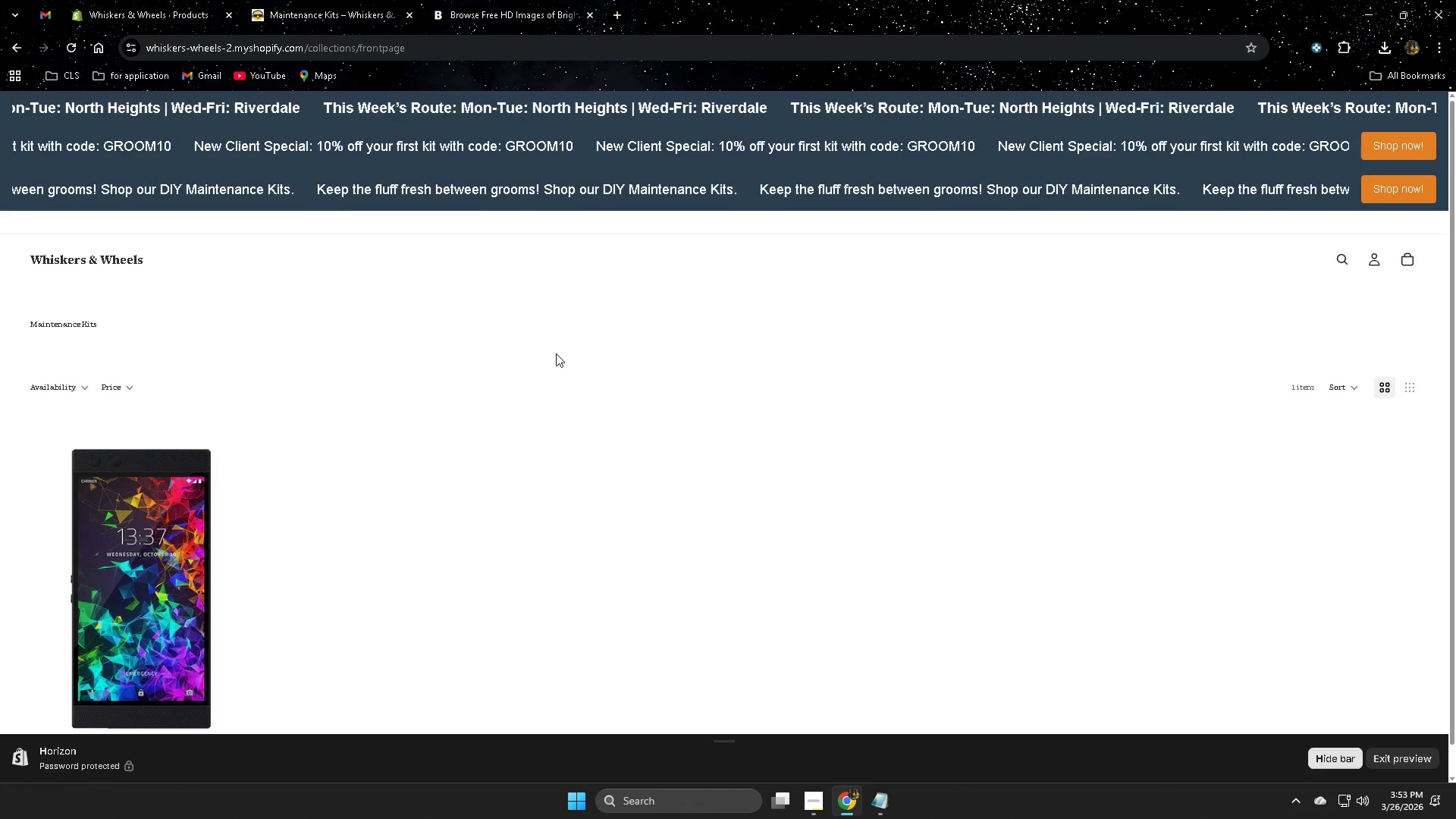 
scroll: coordinate [579, 412], scroll_direction: up, amount: 3.0
 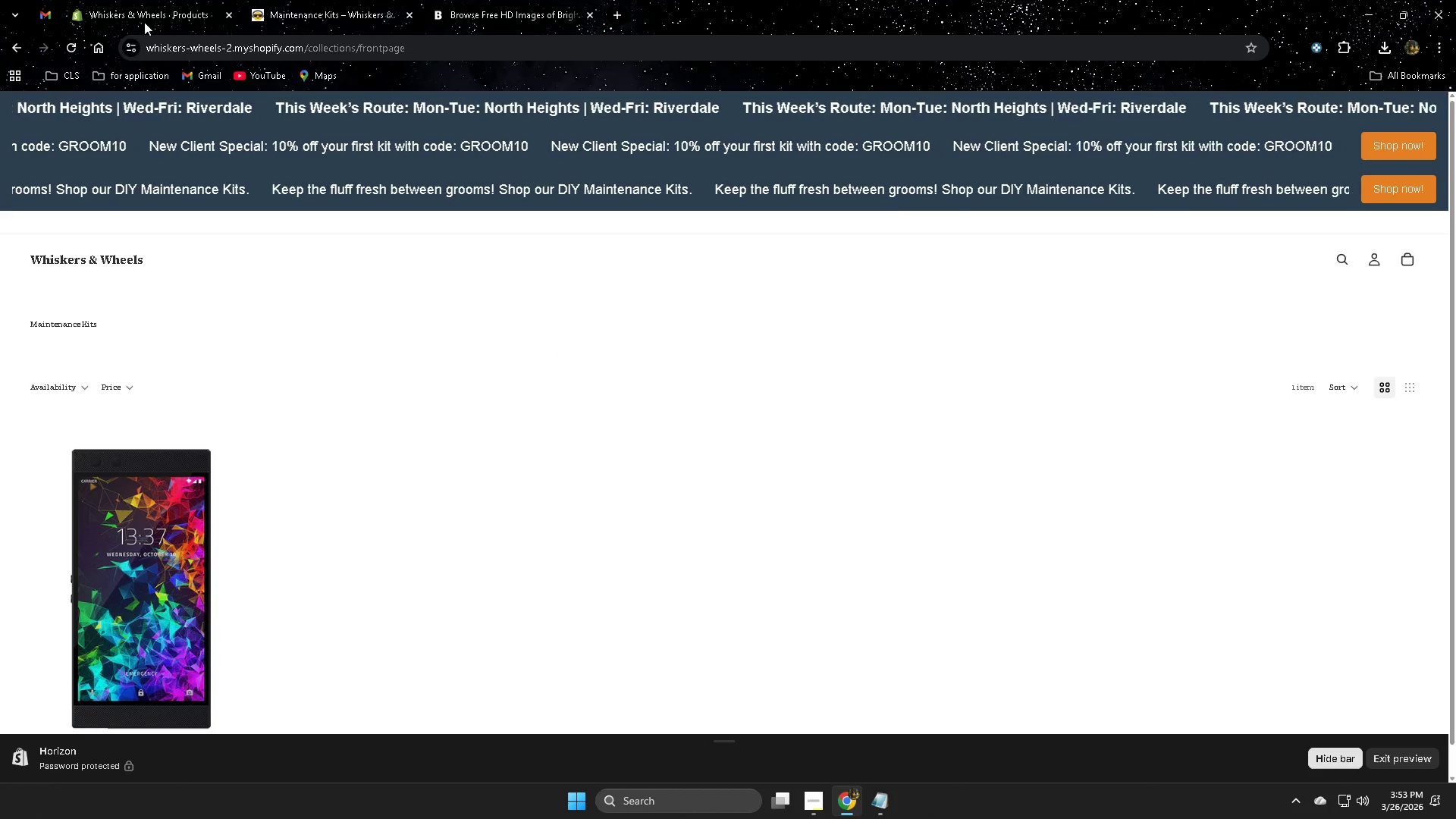 
left_click([146, 16])
 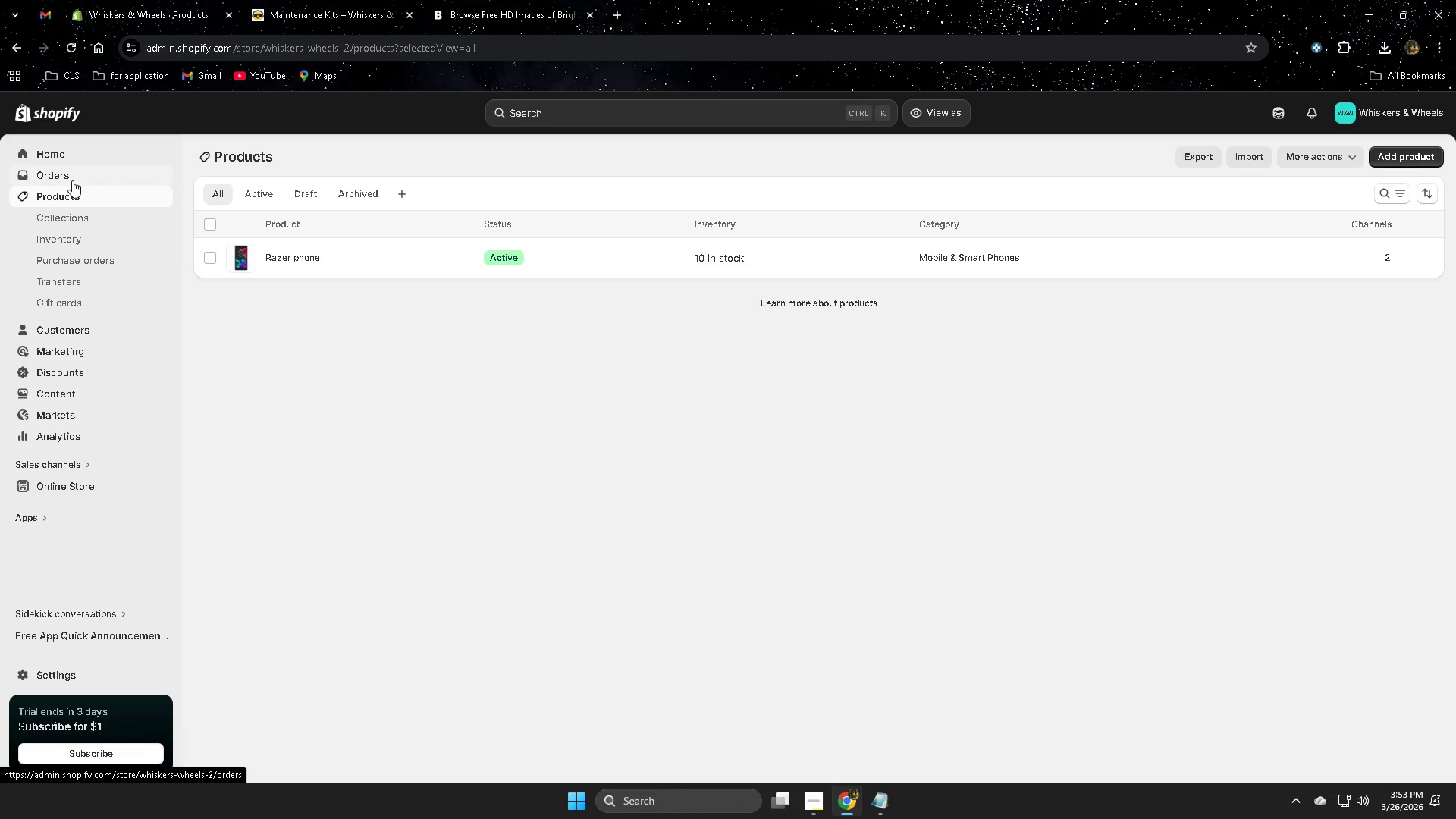 
left_click([72, 180])
 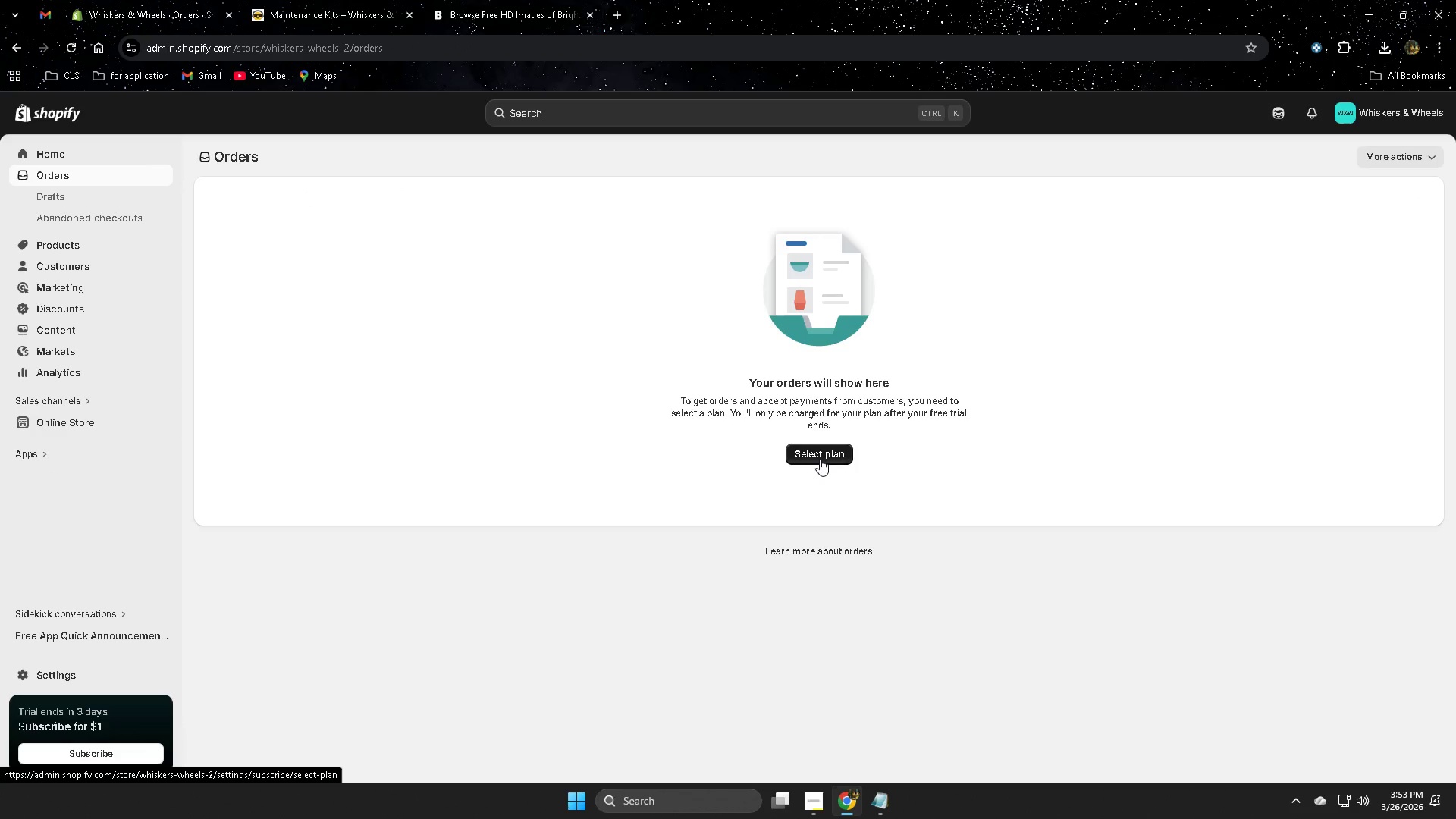 
left_click([820, 459])
 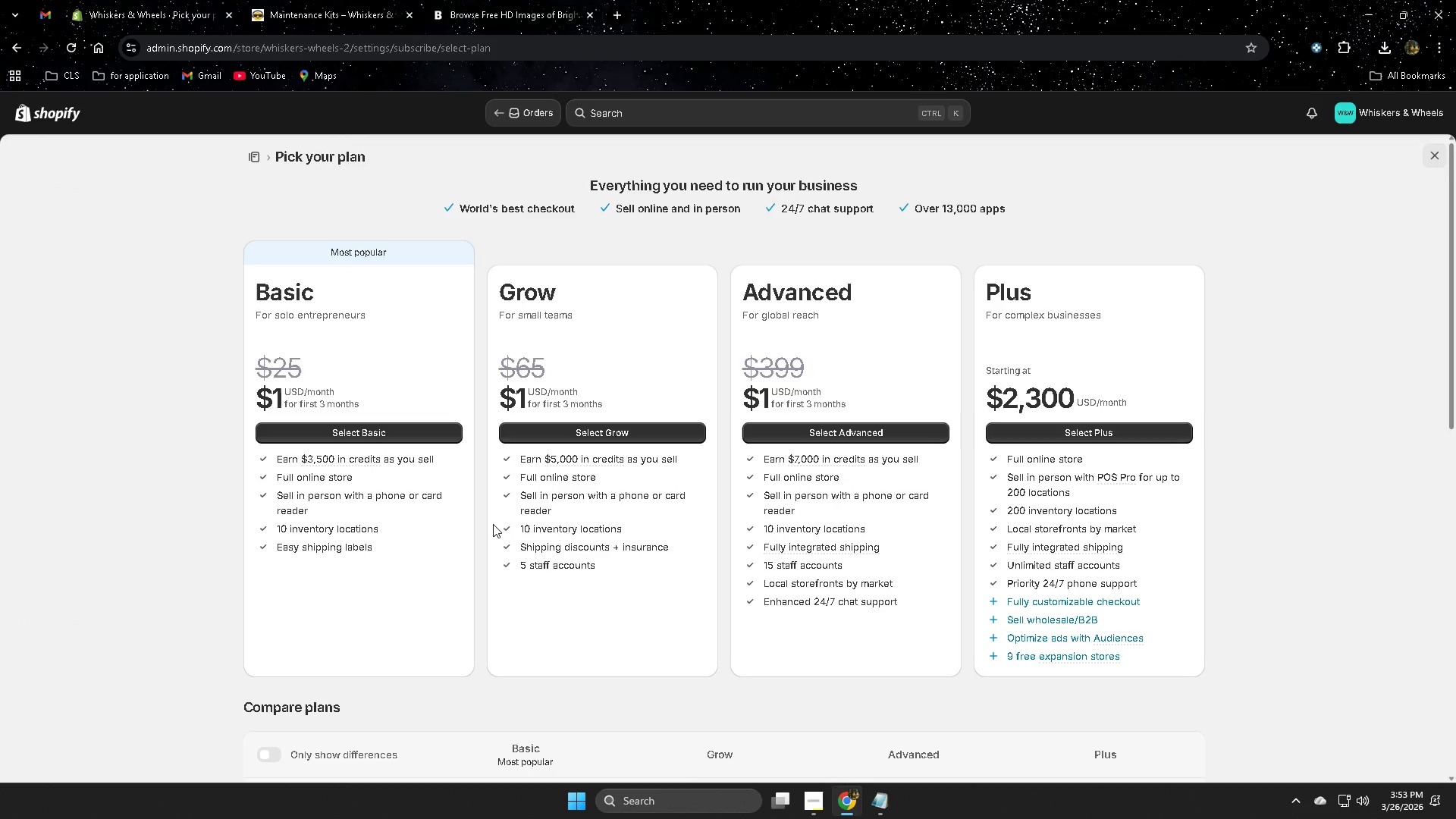 
wait(6.58)
 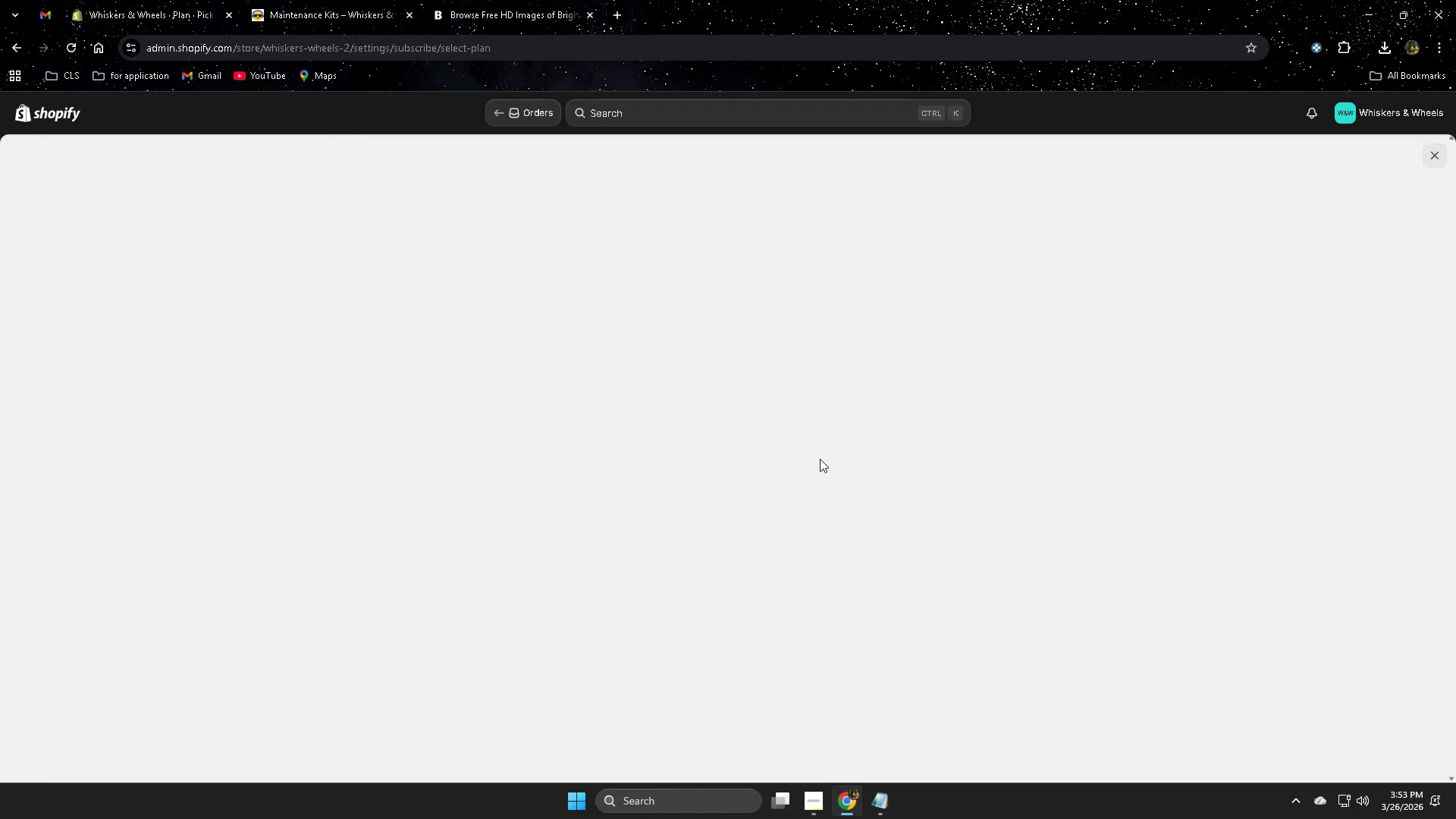 
scroll: coordinate [468, 525], scroll_direction: down, amount: 2.0
 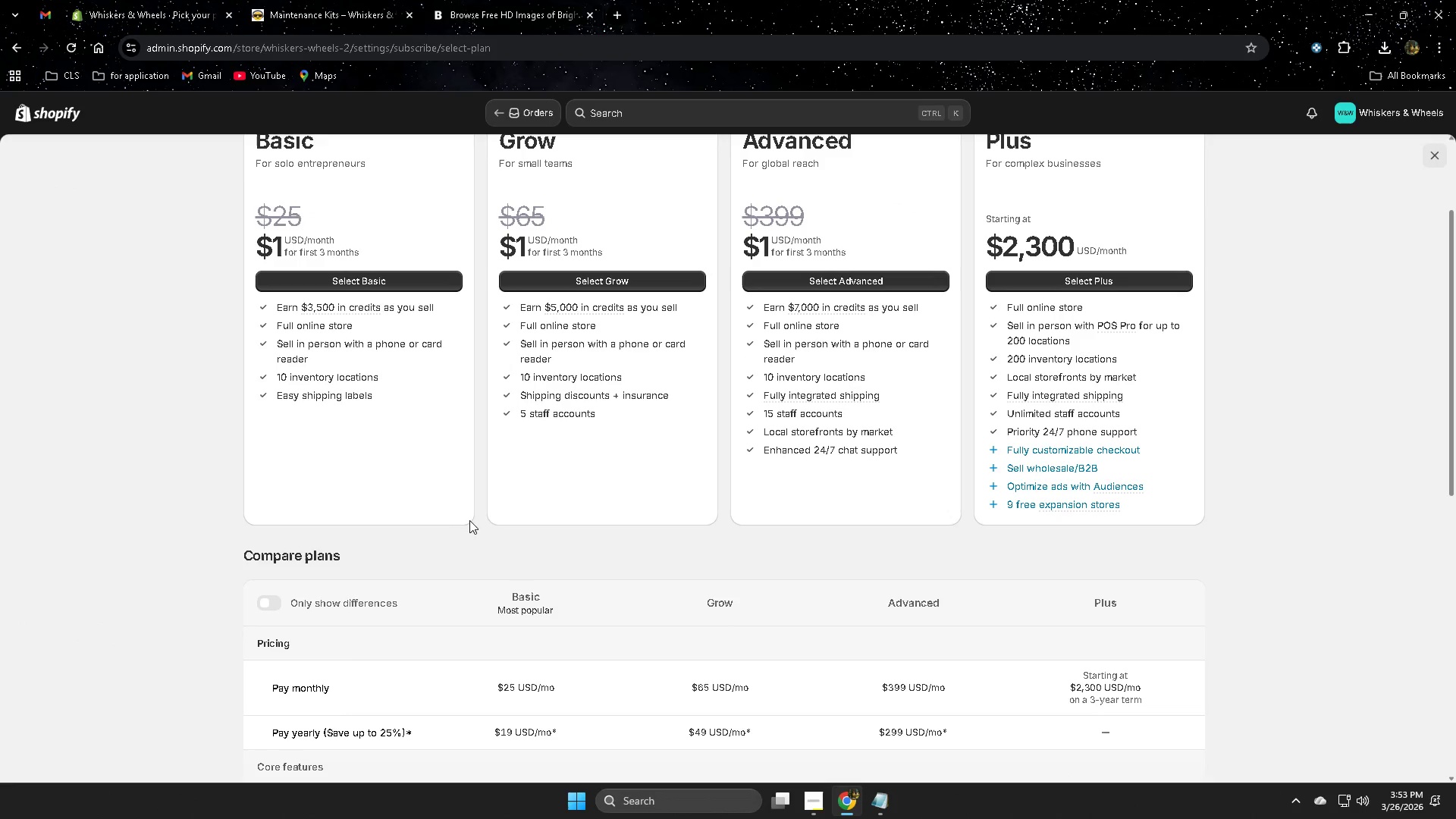 
wait(8.33)
 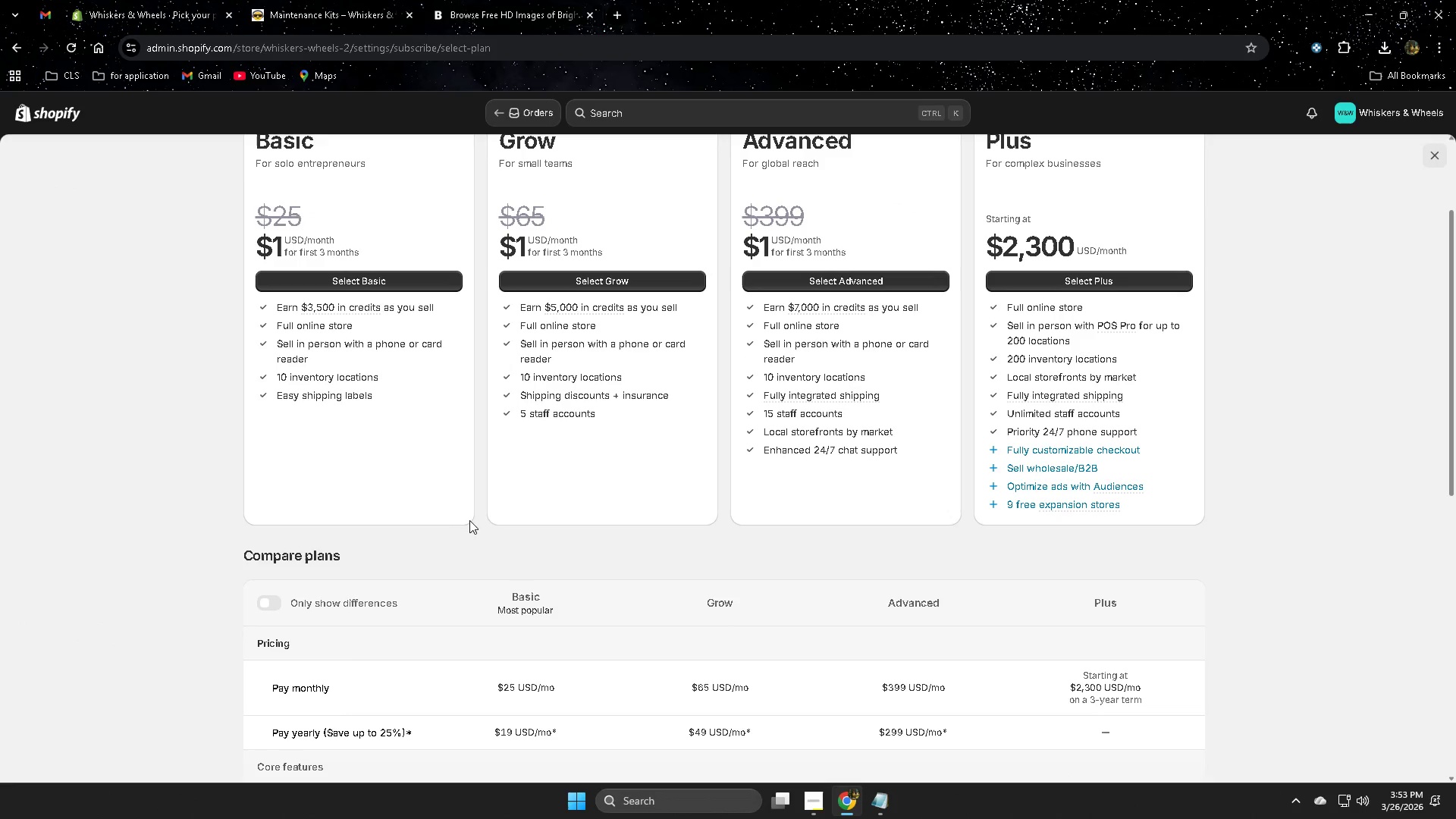 
scroll: coordinate [460, 517], scroll_direction: up, amount: 6.0
 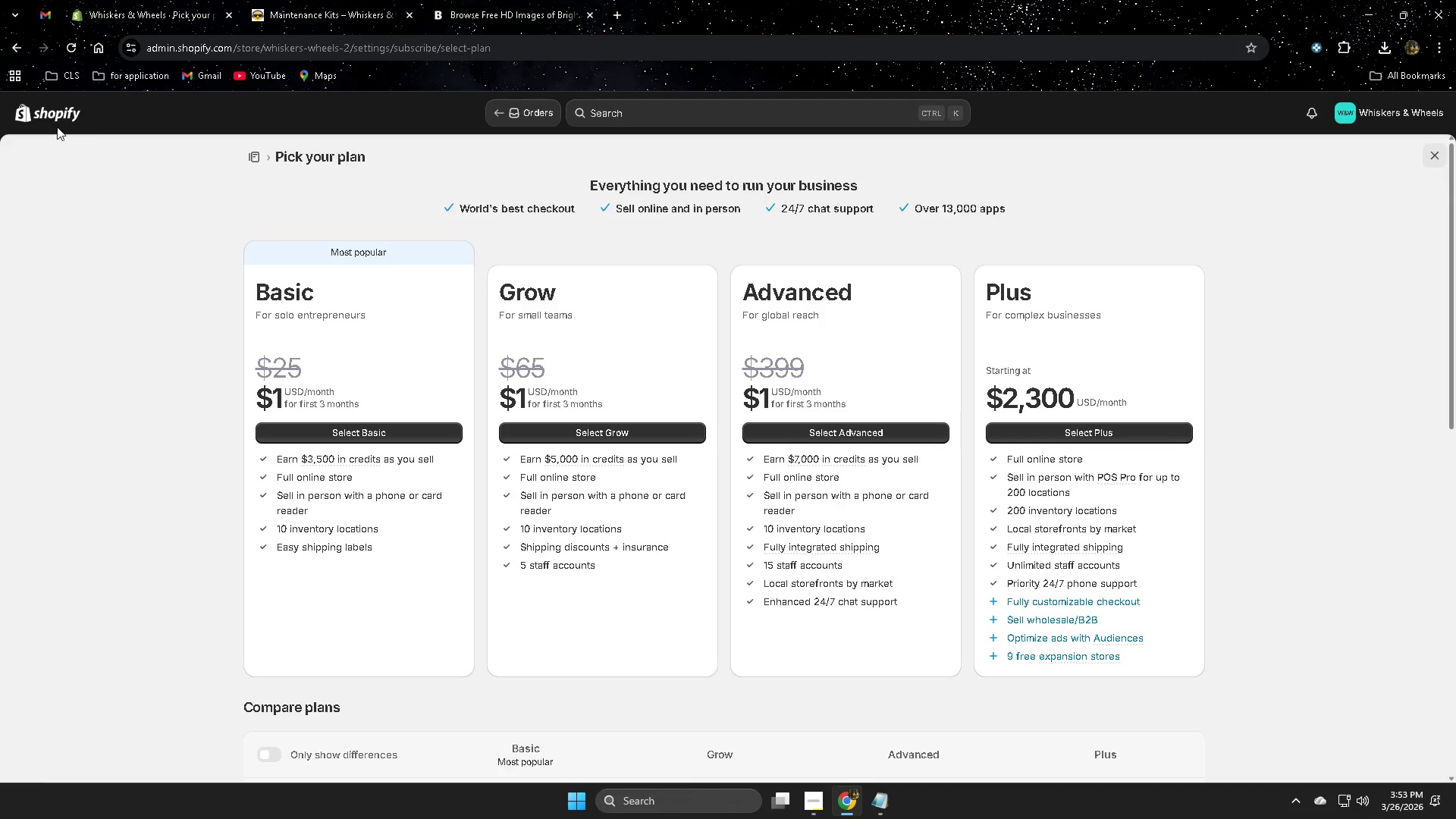 
left_click([60, 113])
 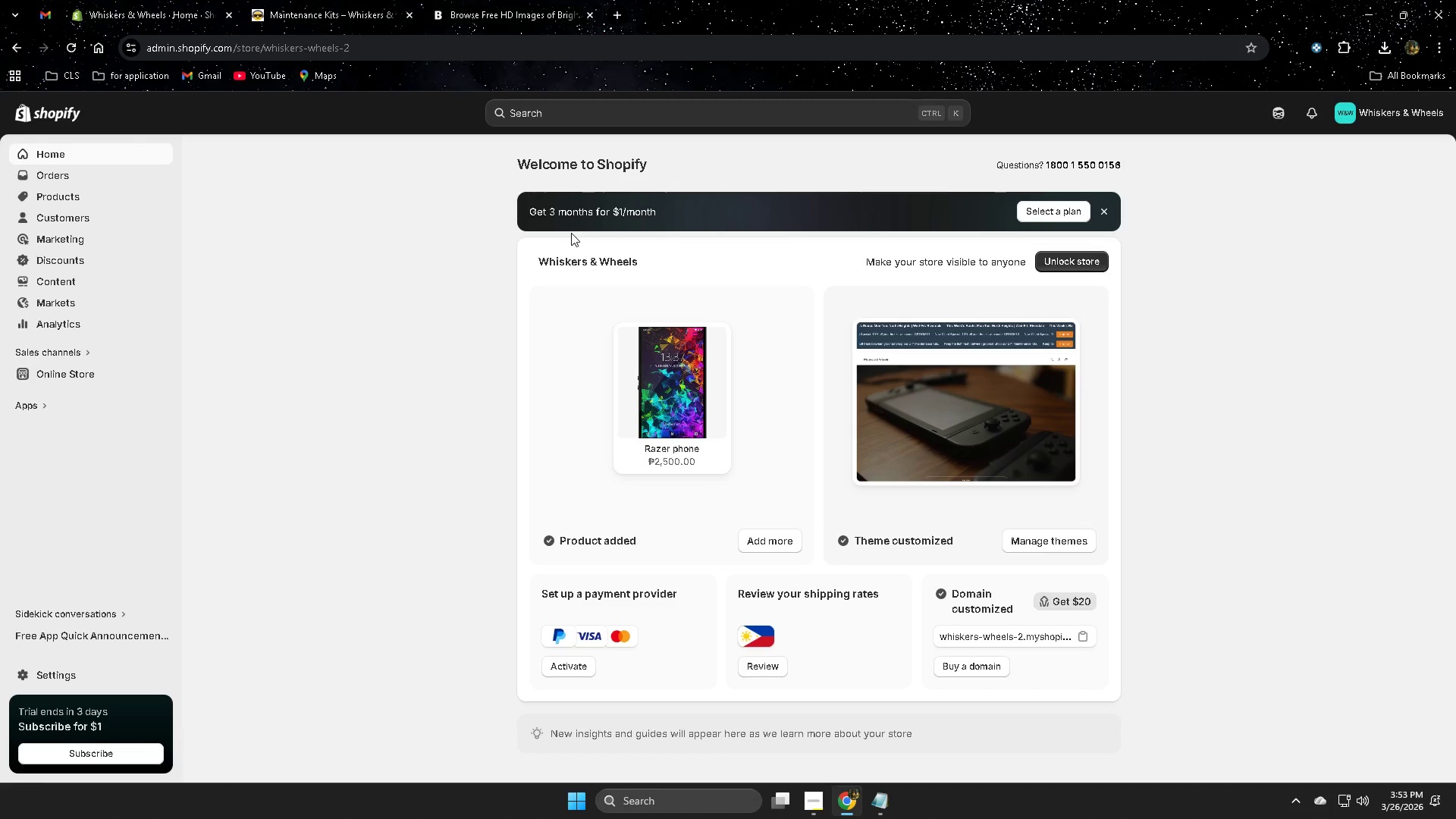 
wait(10.16)
 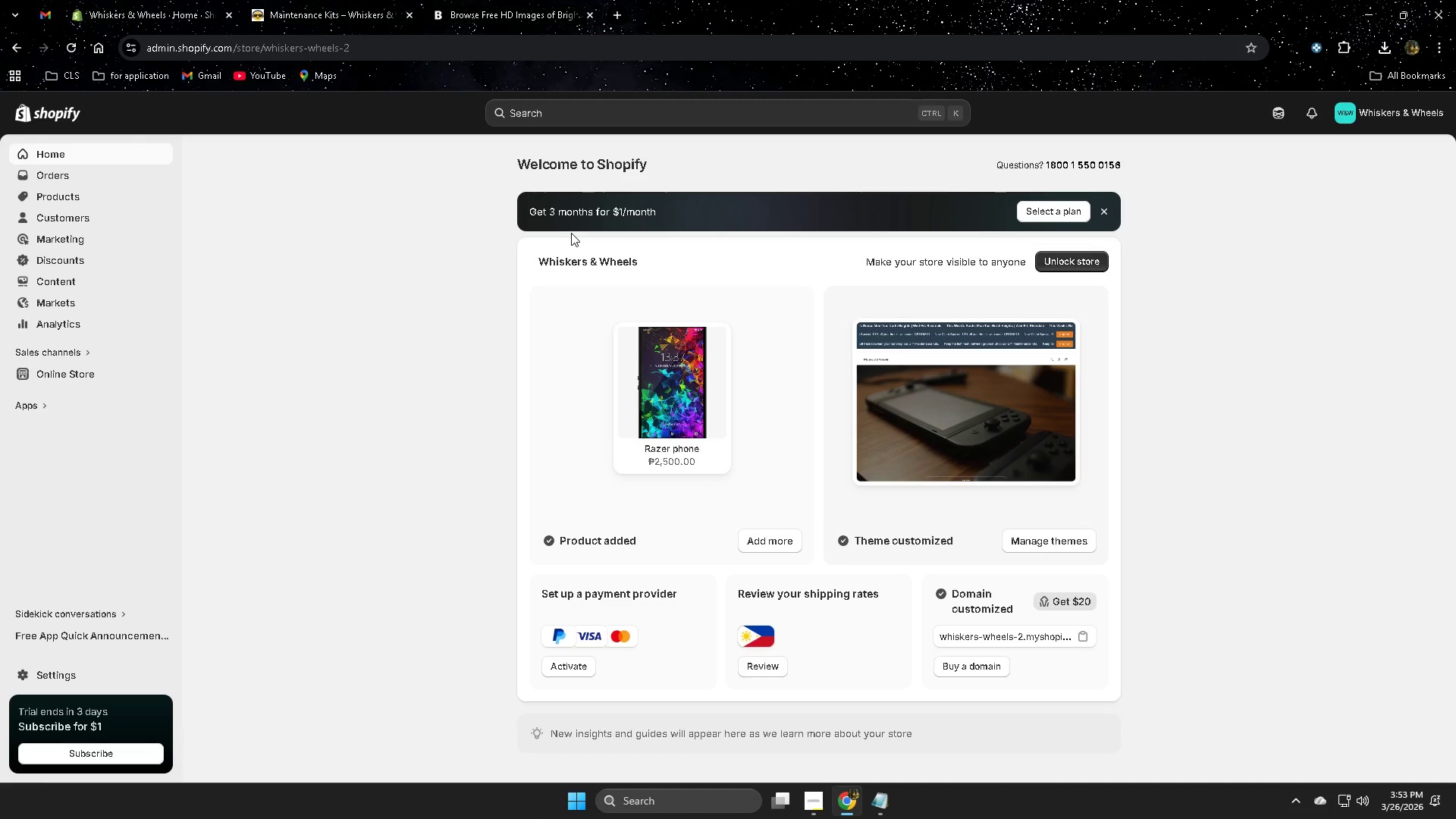 
left_click([96, 374])
 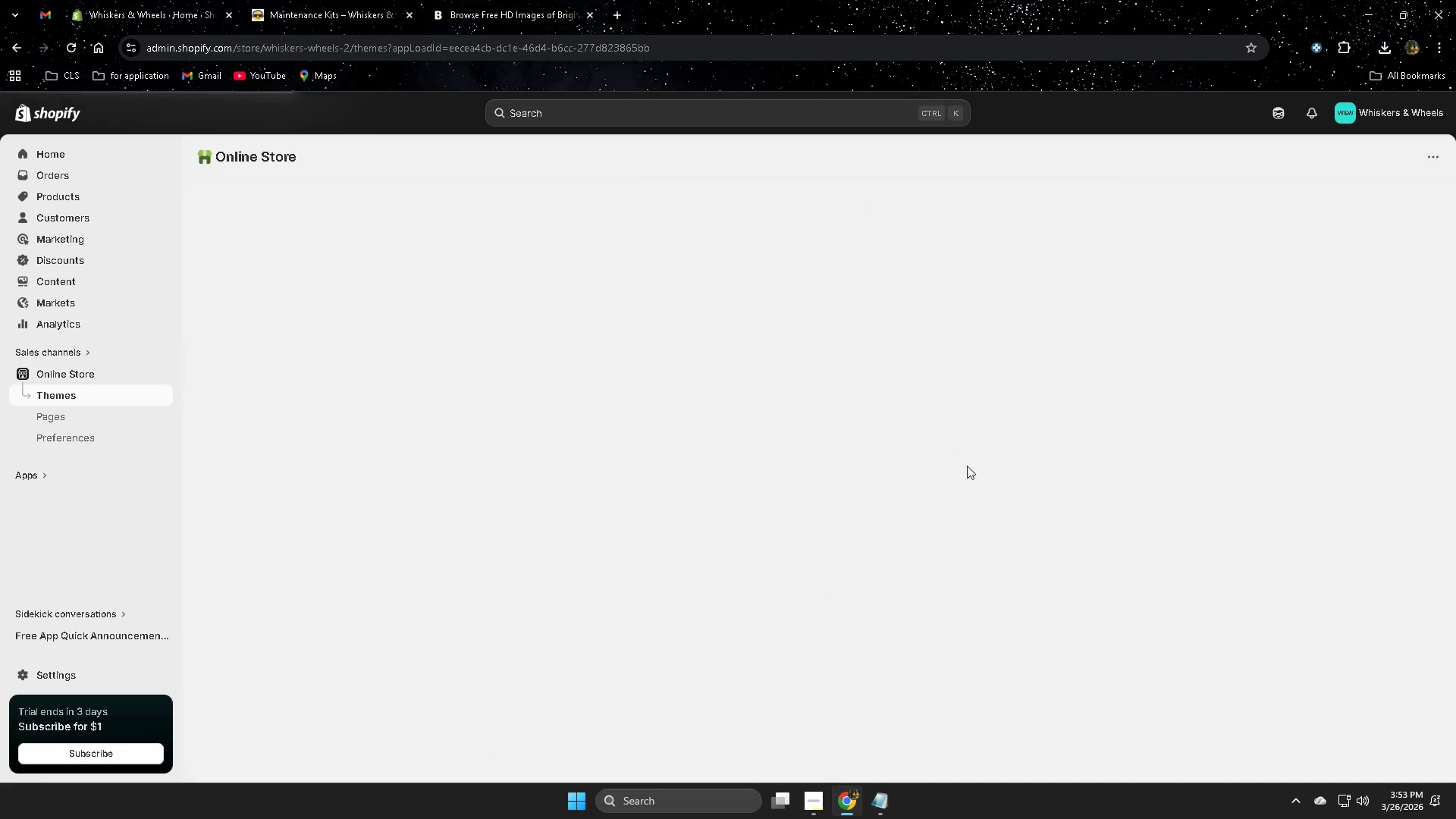 
mouse_move([989, 496])
 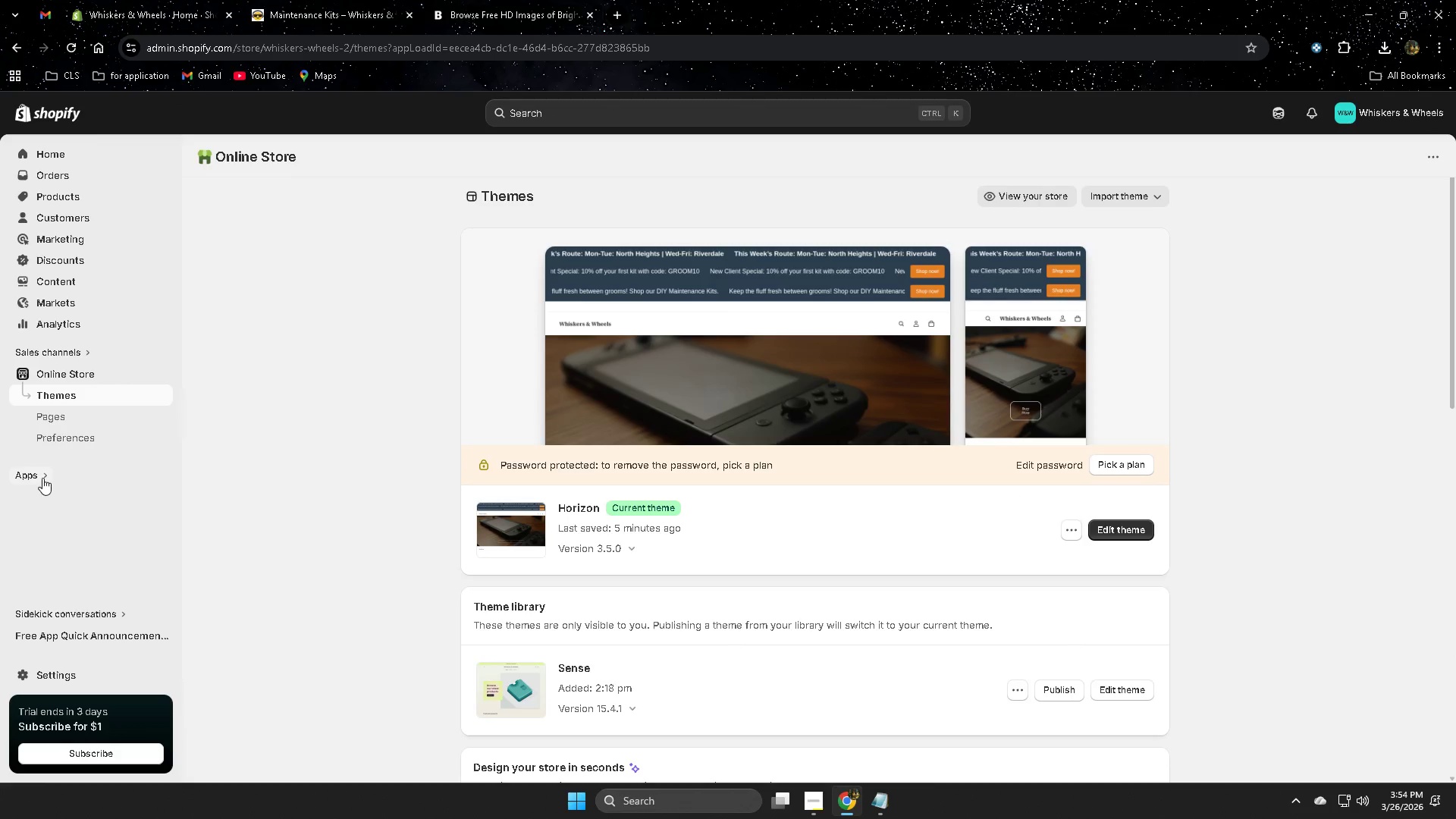 
left_click([47, 478])
 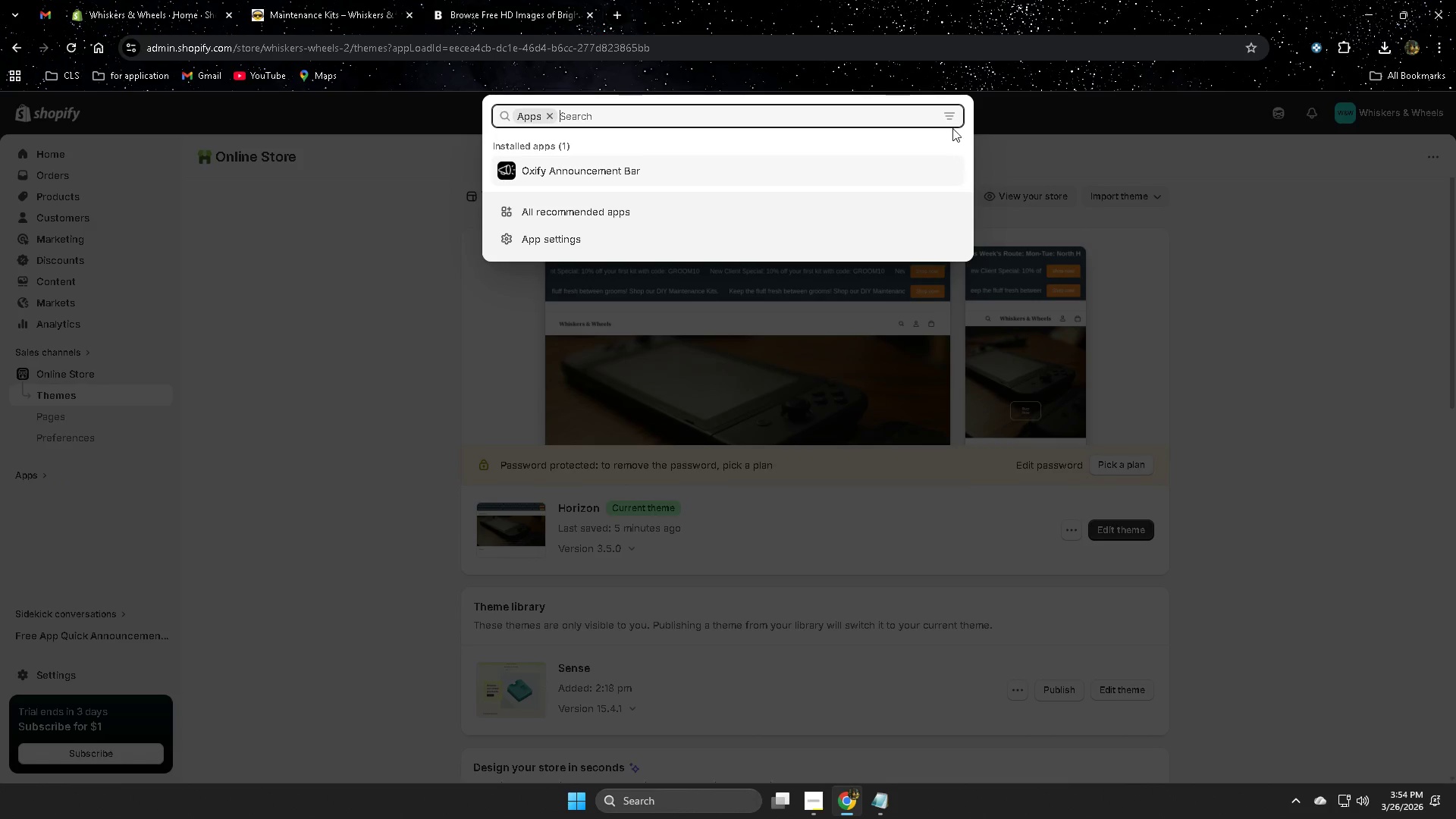 
left_click([372, 351])
 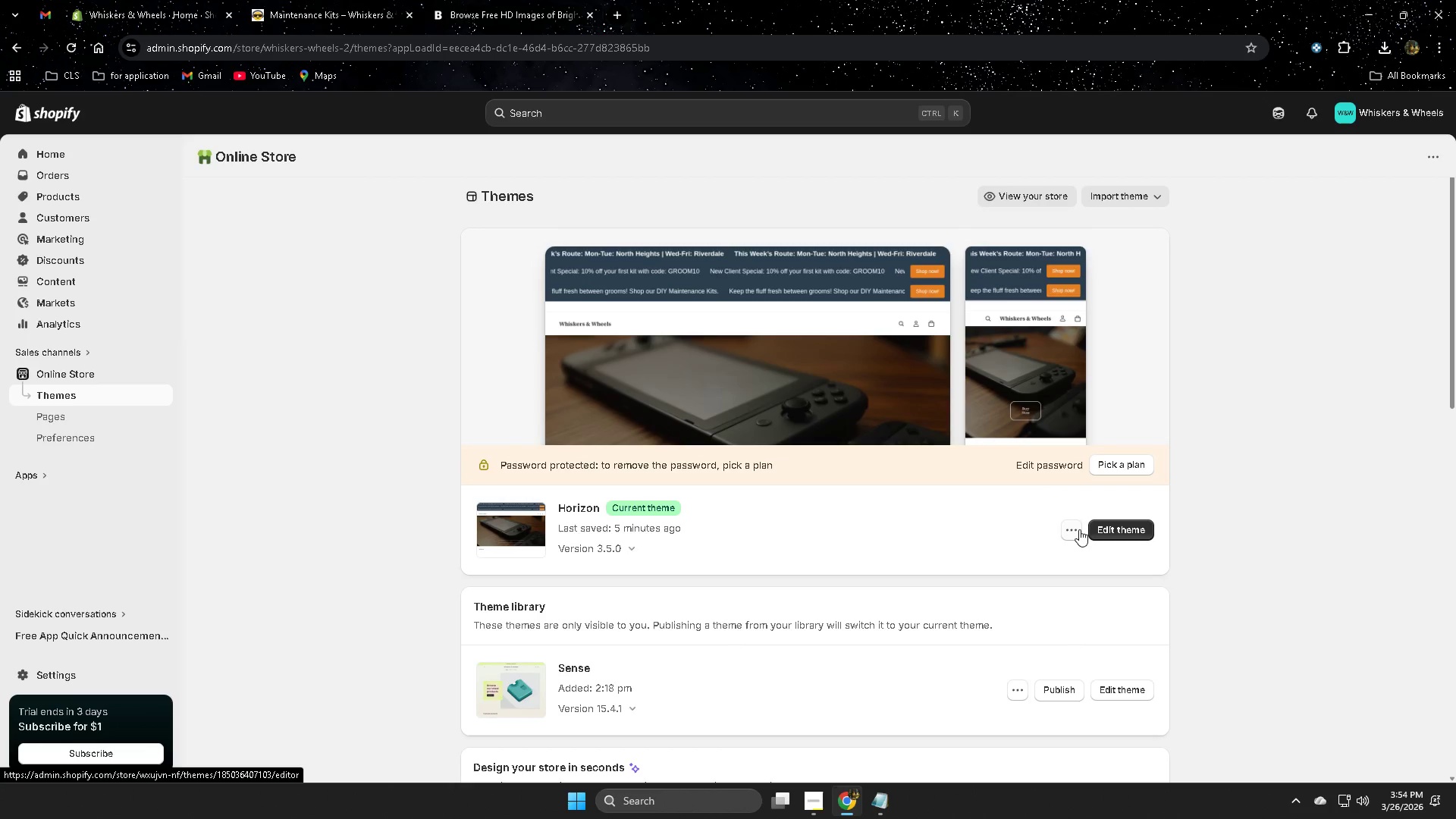 
left_click([1077, 530])
 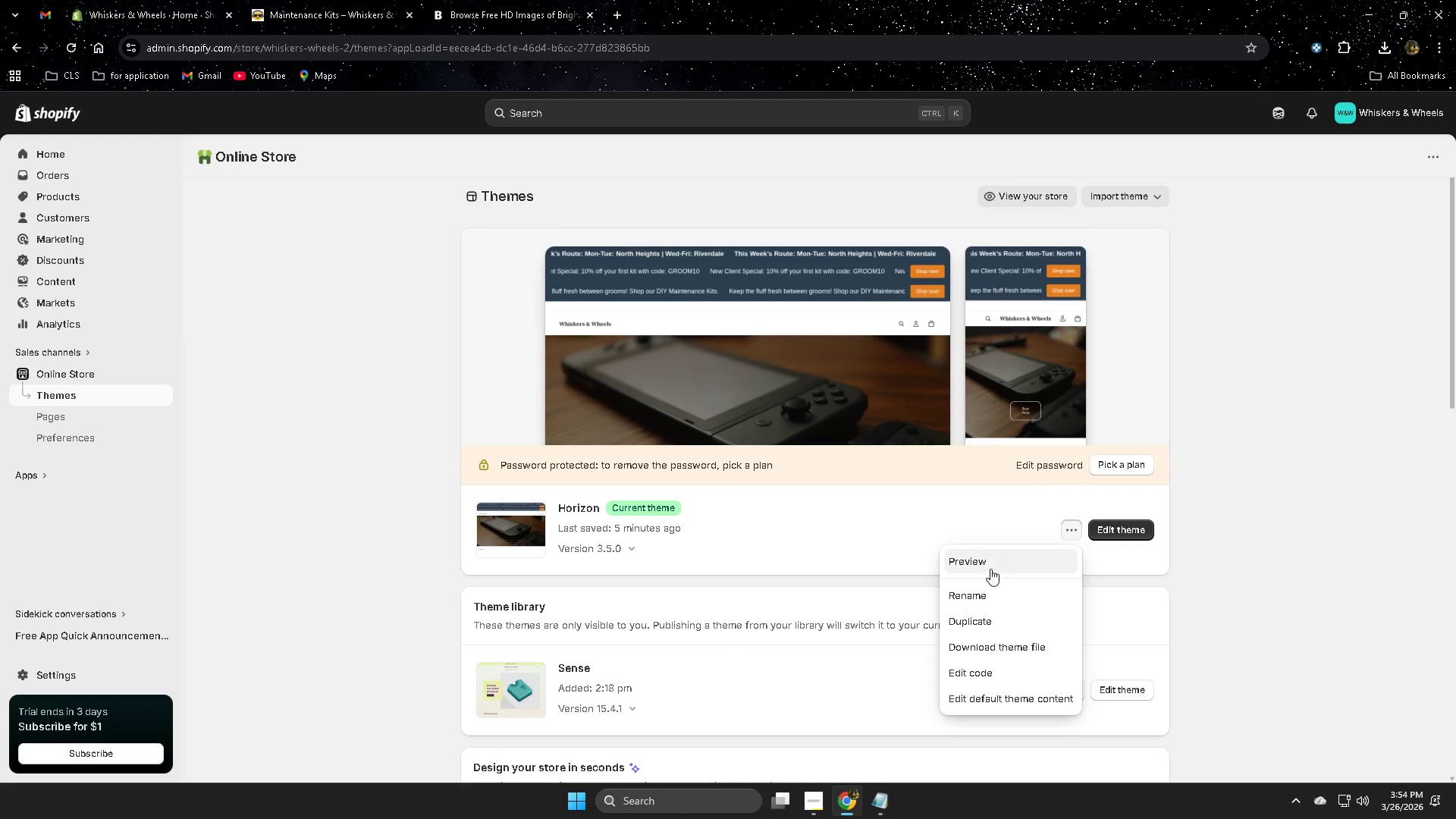 
left_click([987, 562])
 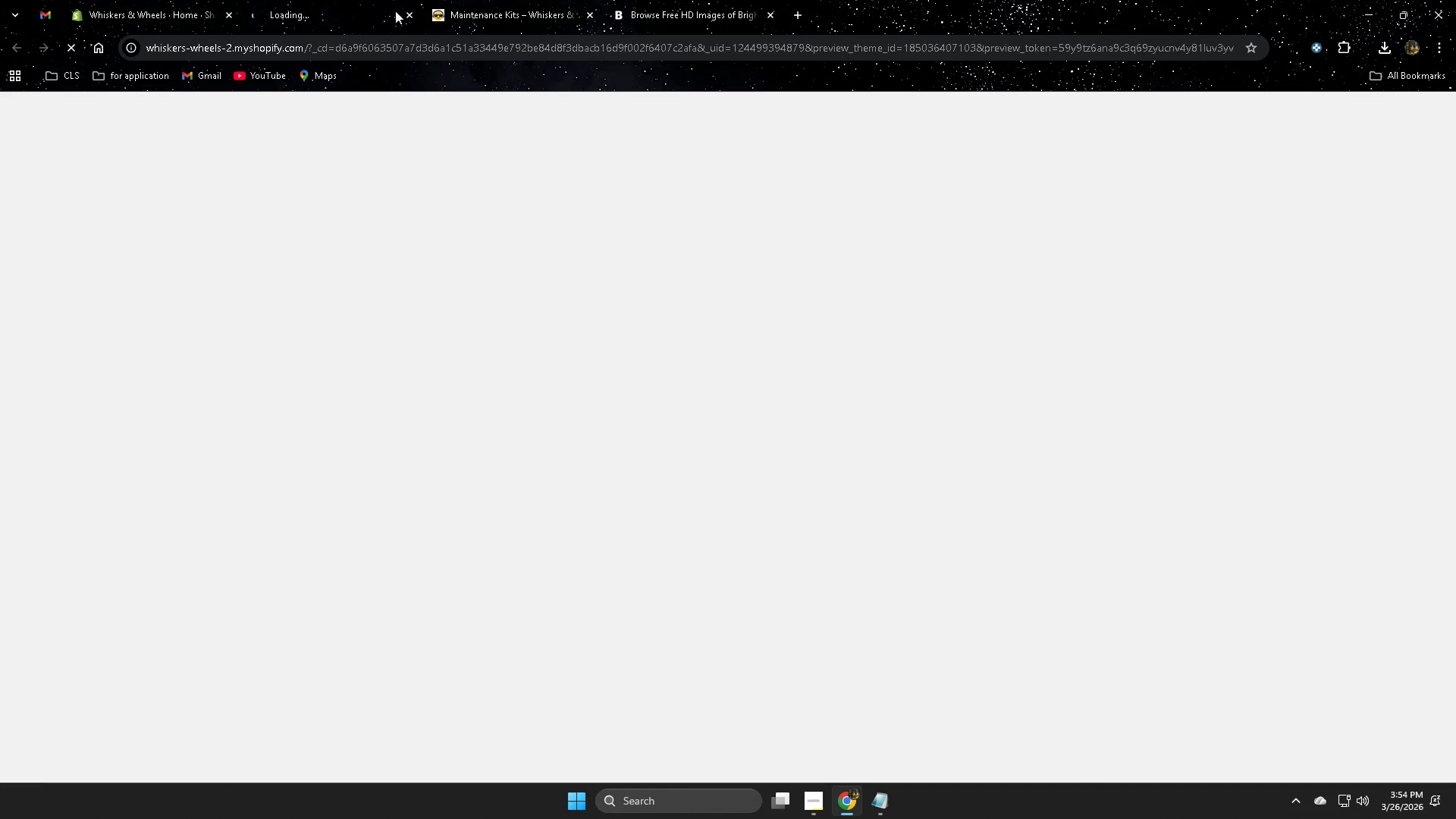 
left_click([407, 11])
 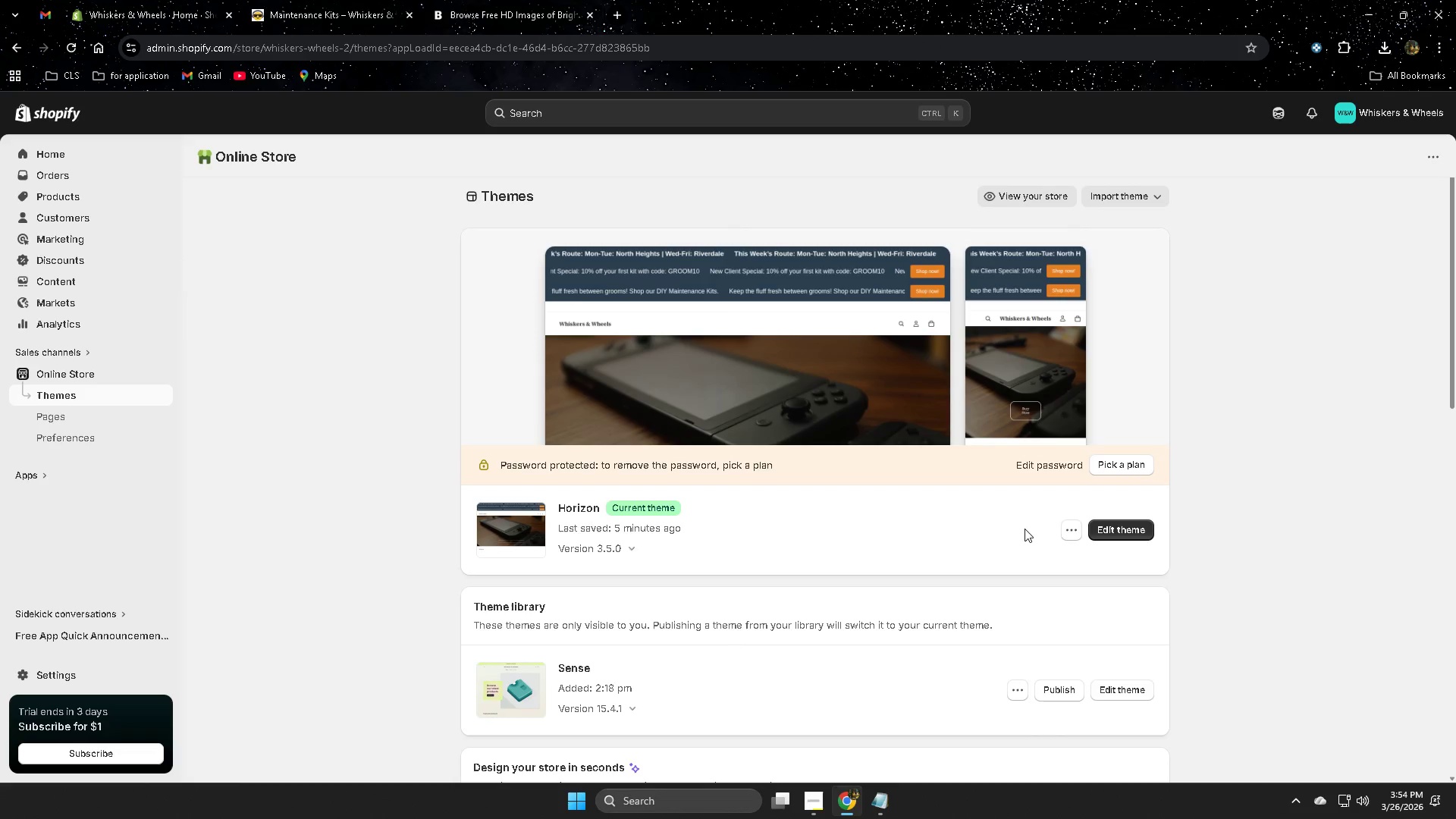 
left_click([1067, 533])
 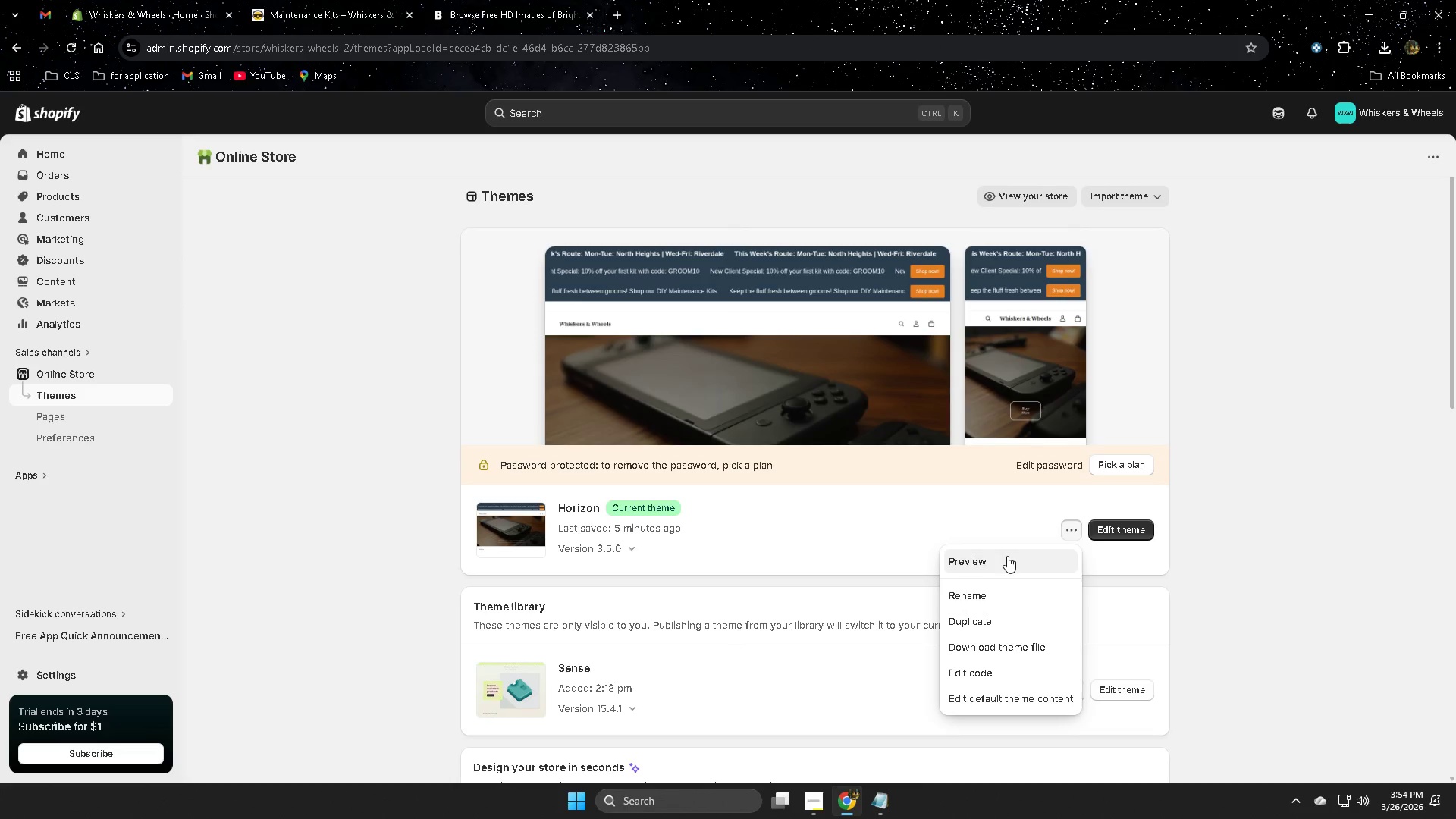 
right_click([997, 559])
 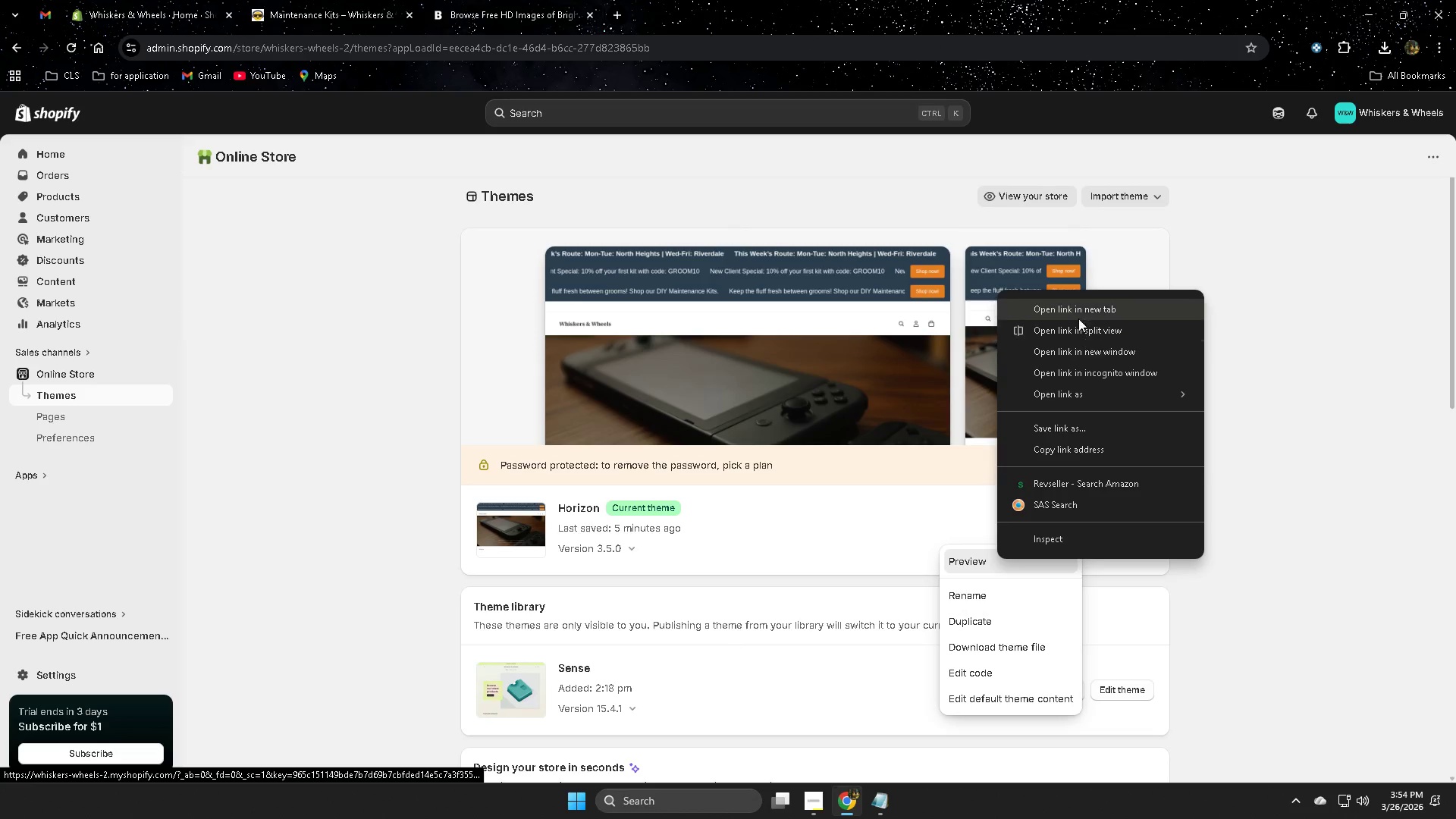 
left_click([1080, 312])
 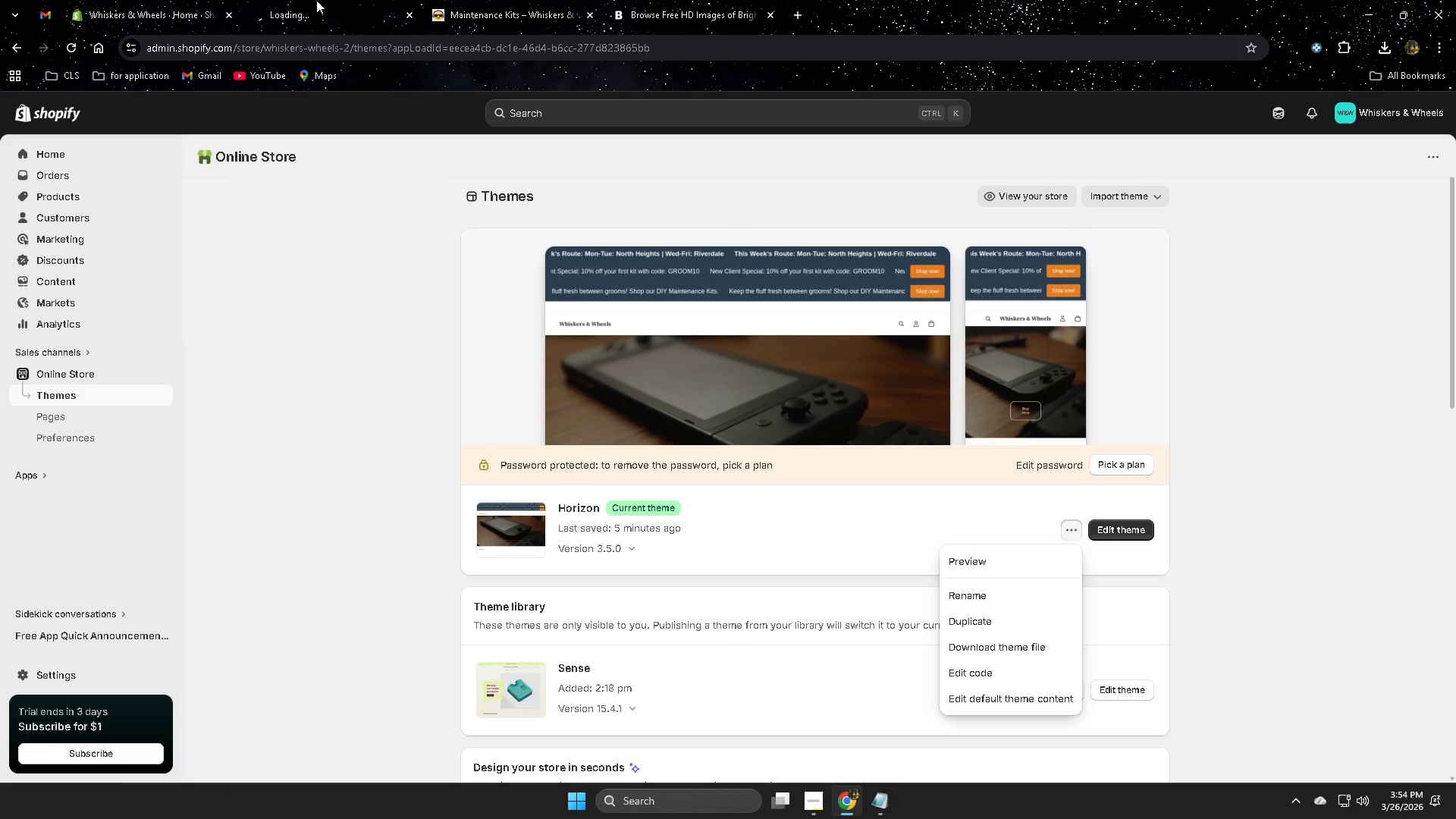 
left_click([316, 0])
 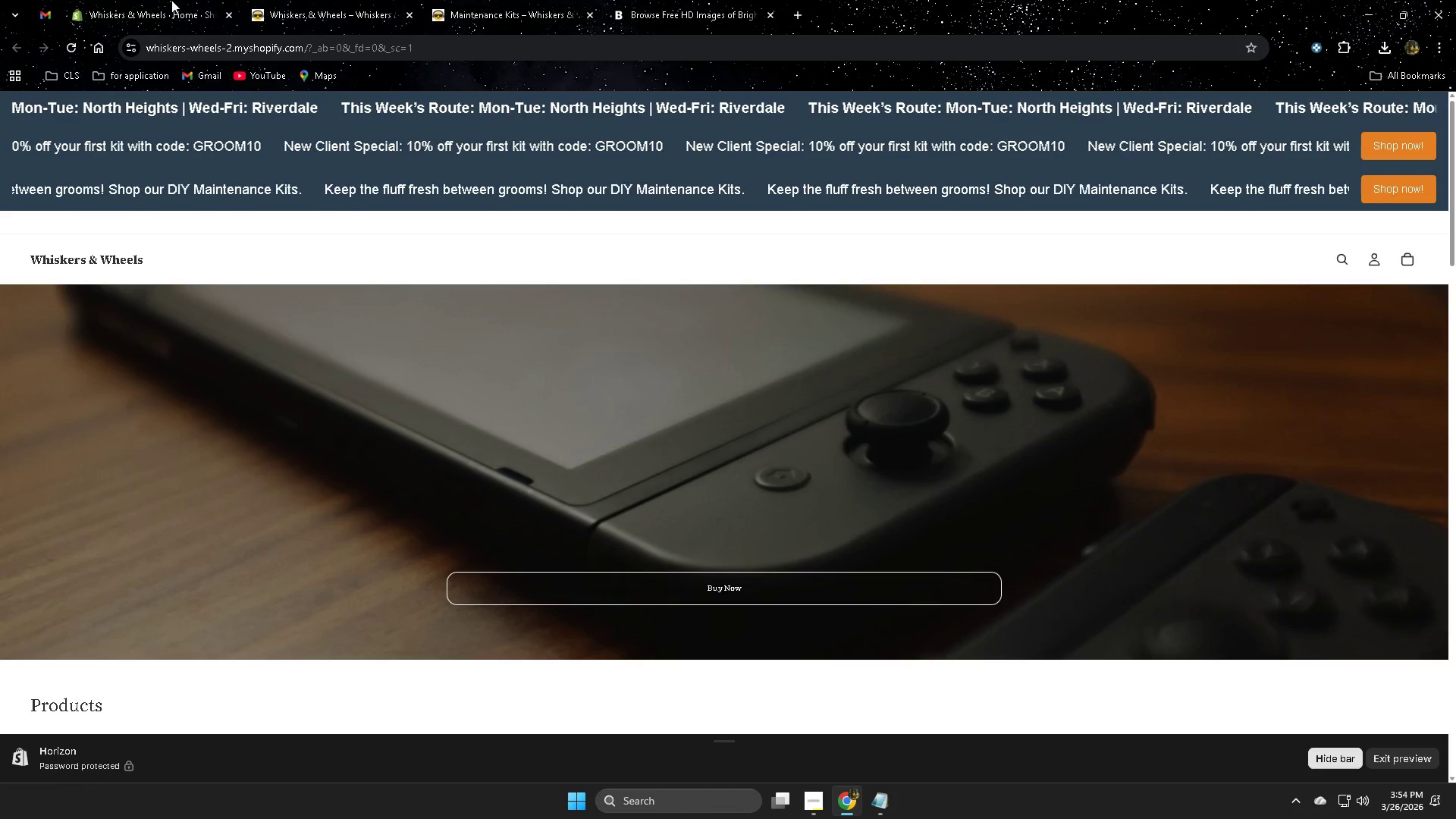 
wait(5.64)
 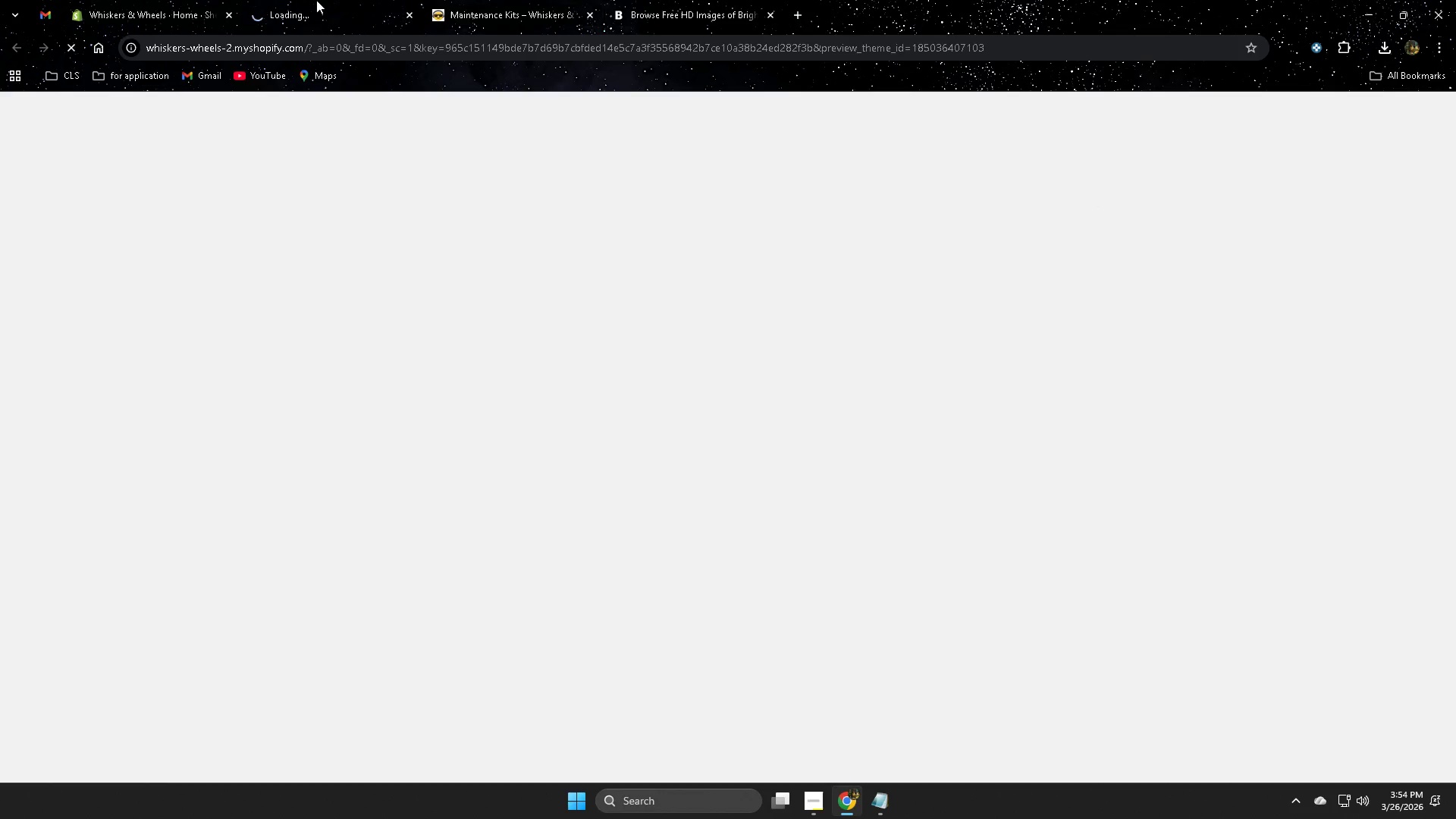 
left_click([883, 802])
 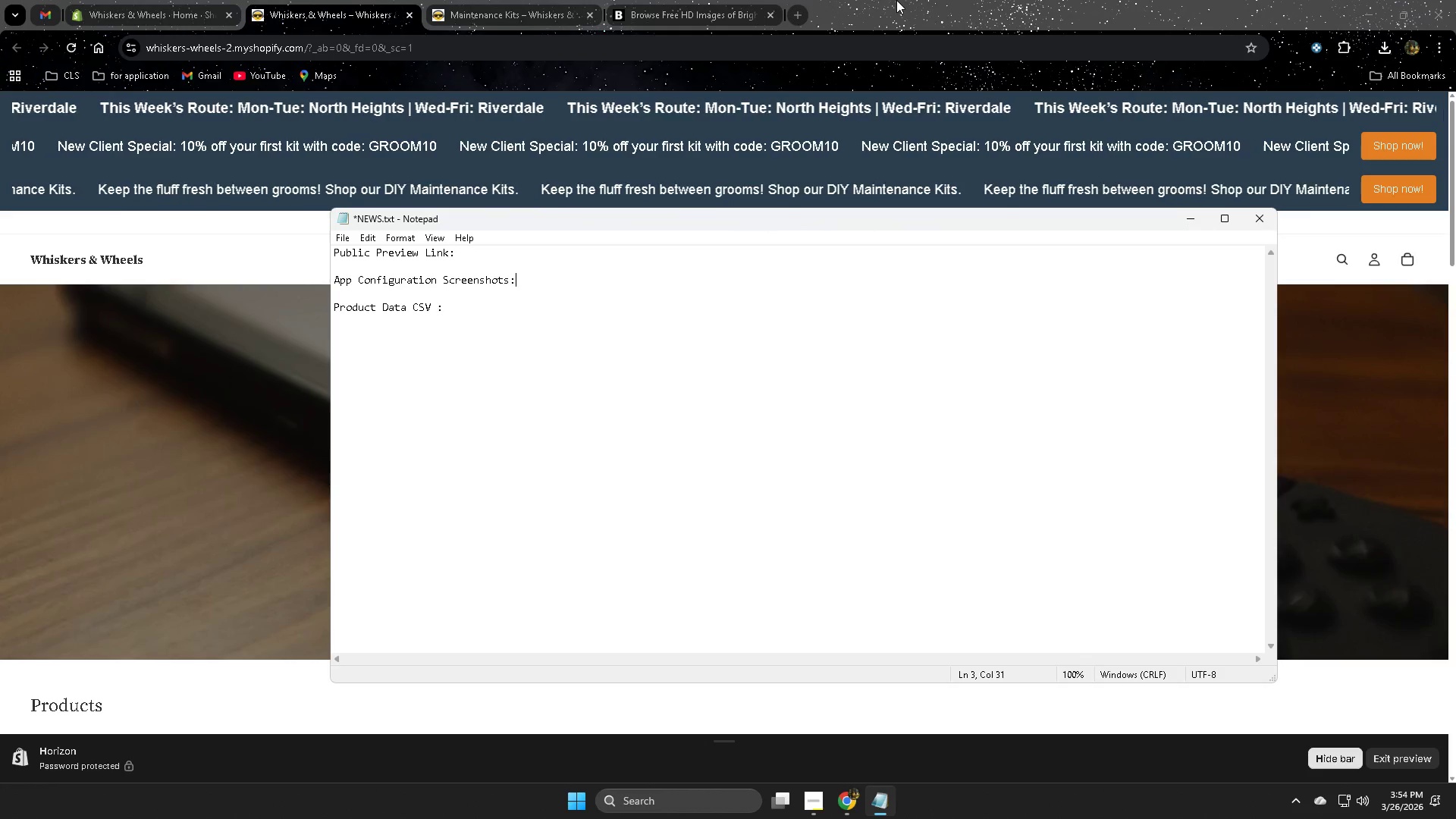 
left_click([896, 0])